 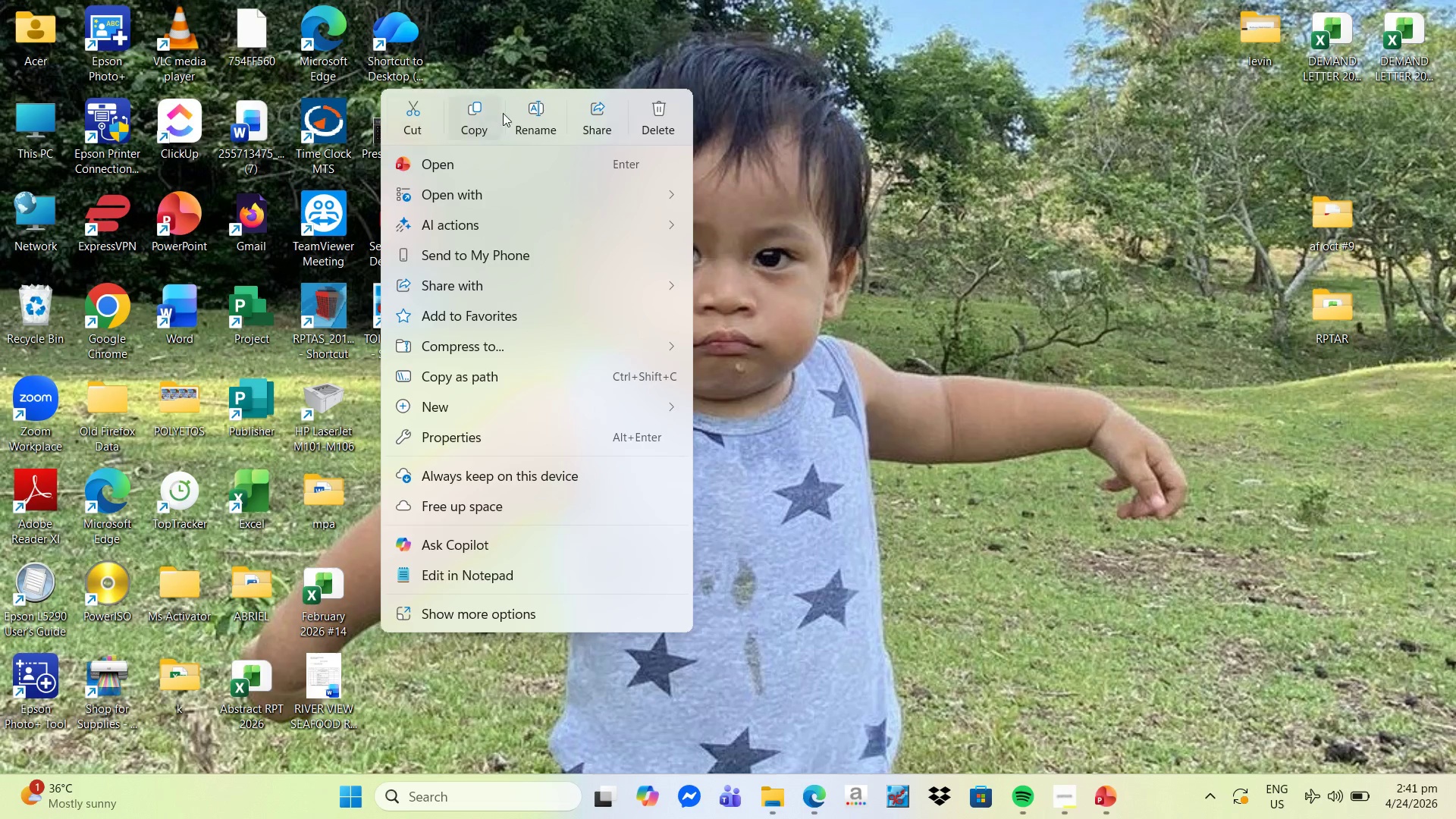 
key(Control+V)
 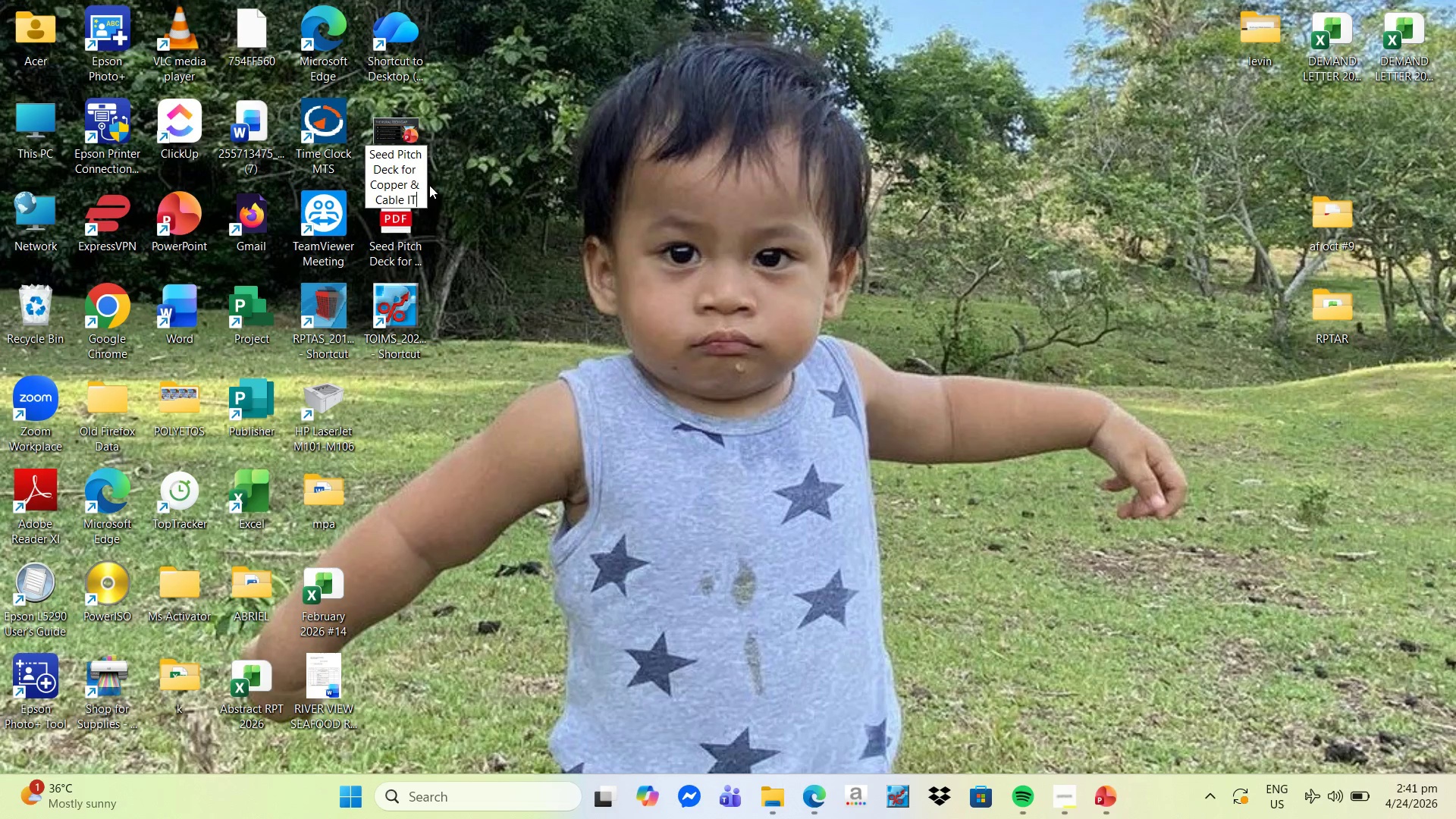 
type( by Bengt Levin)
 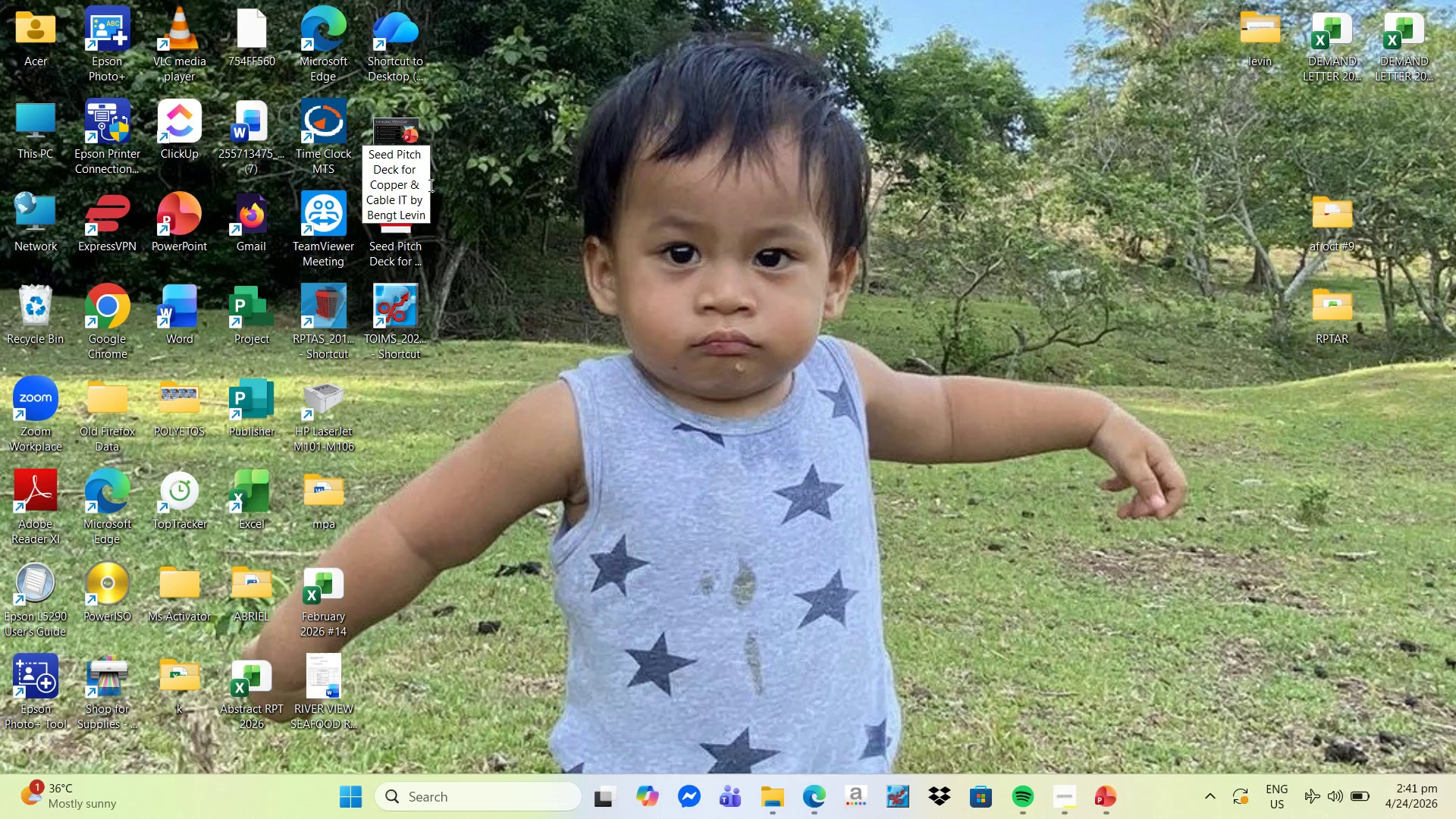 
left_click([502, 221])
 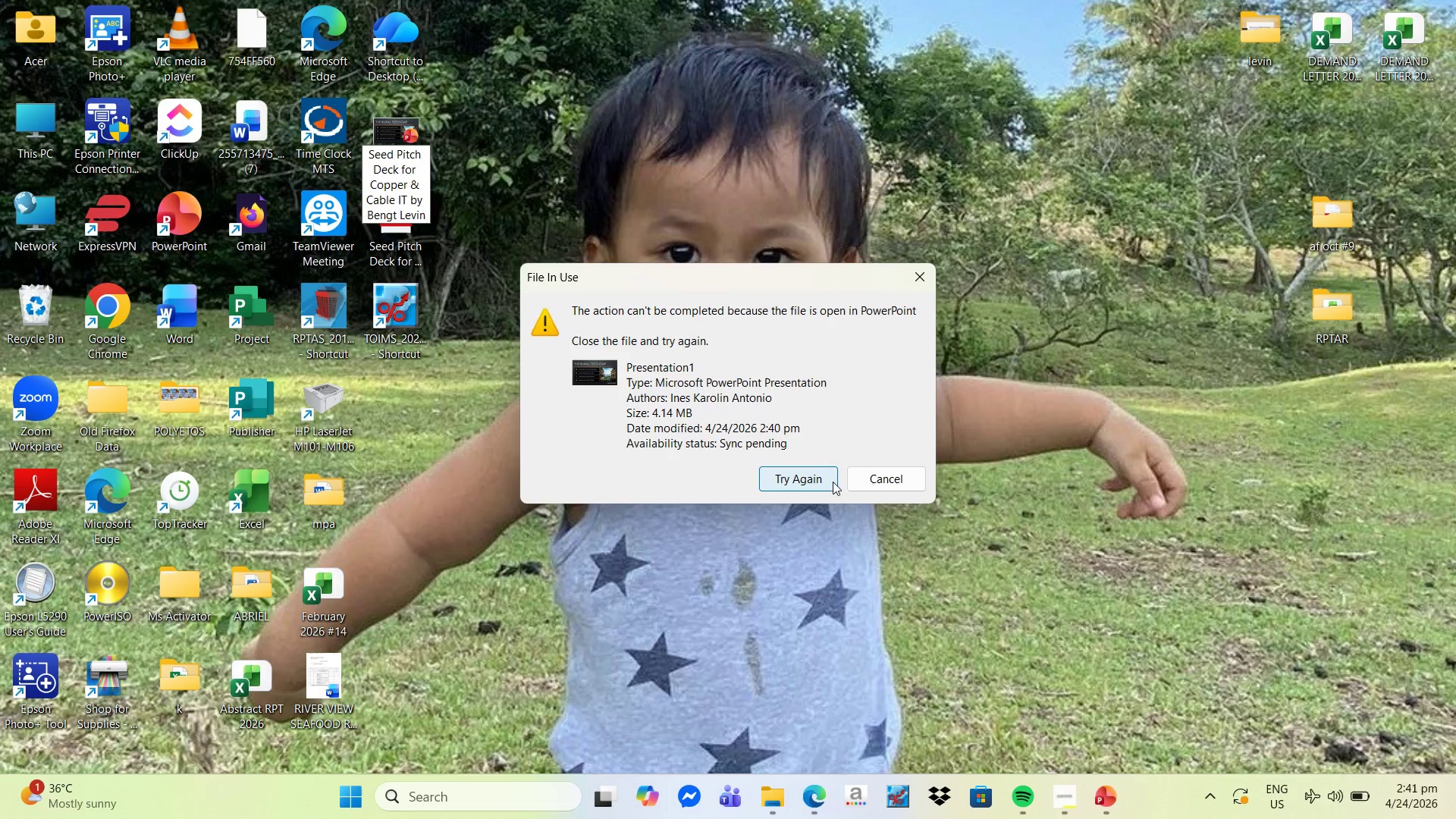 
left_click([1112, 804])
 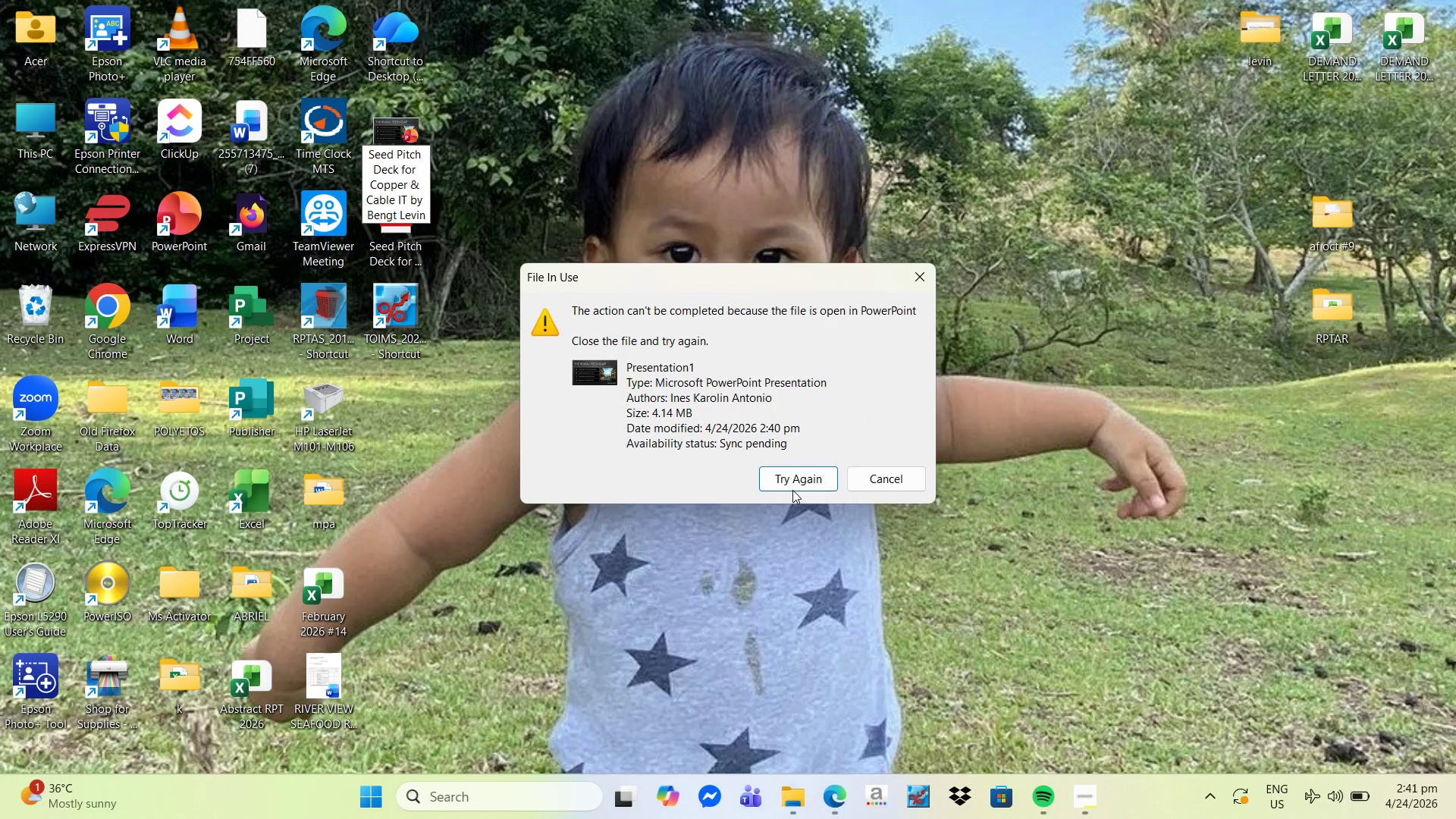 
left_click([802, 479])
 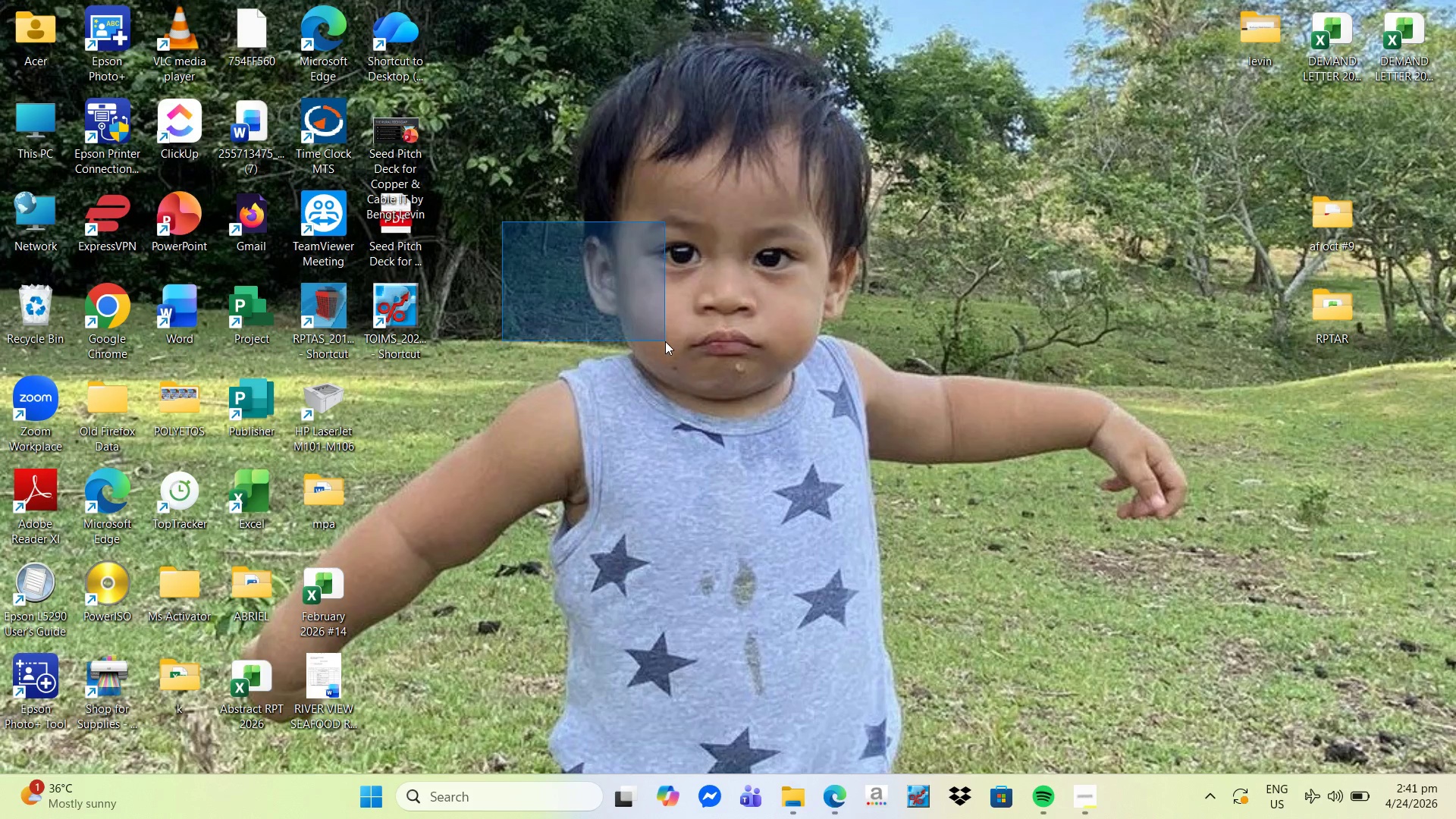 
left_click([921, 265])
 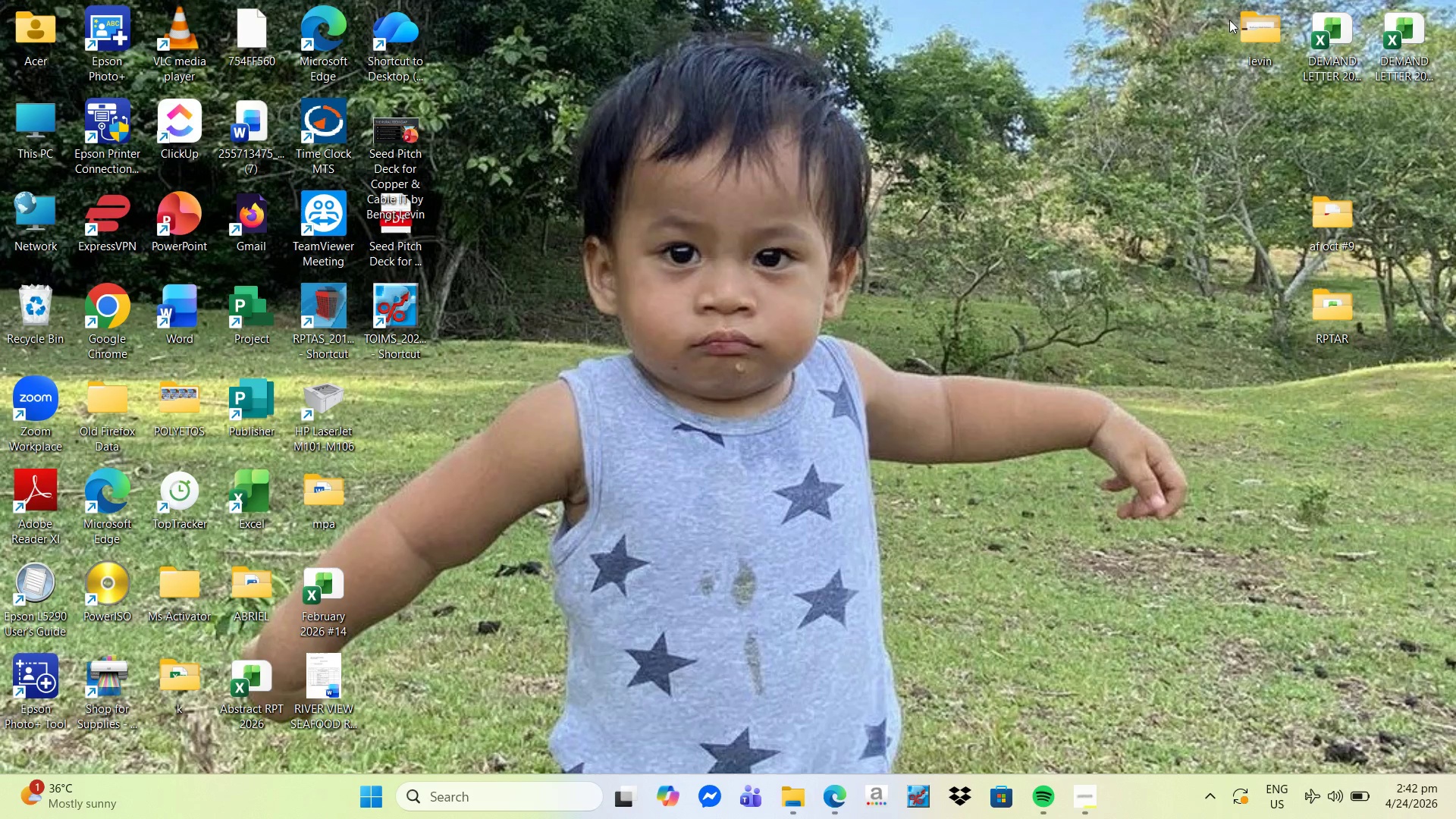 
double_click([1243, 28])
 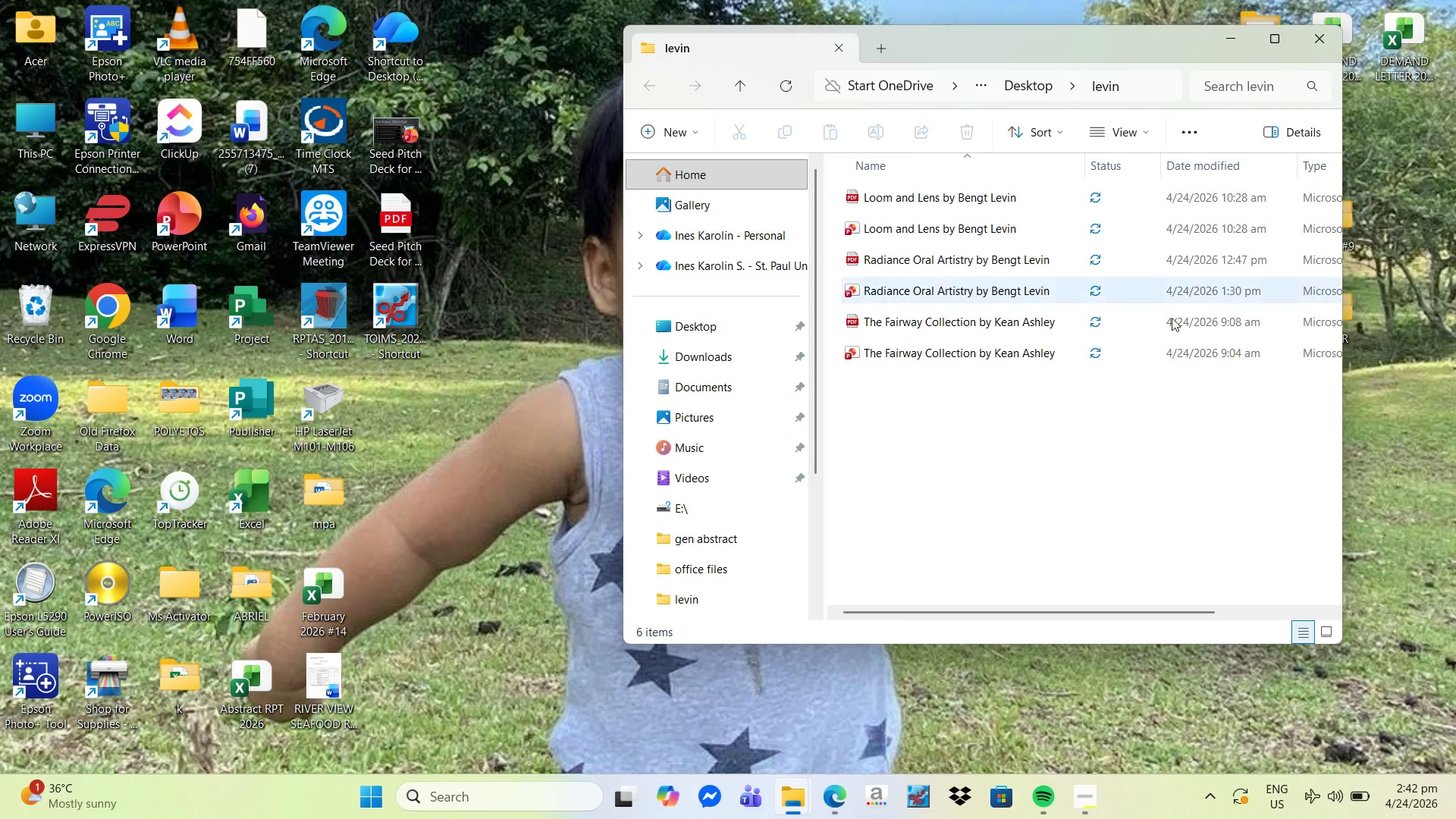 
left_click([1112, 676])
 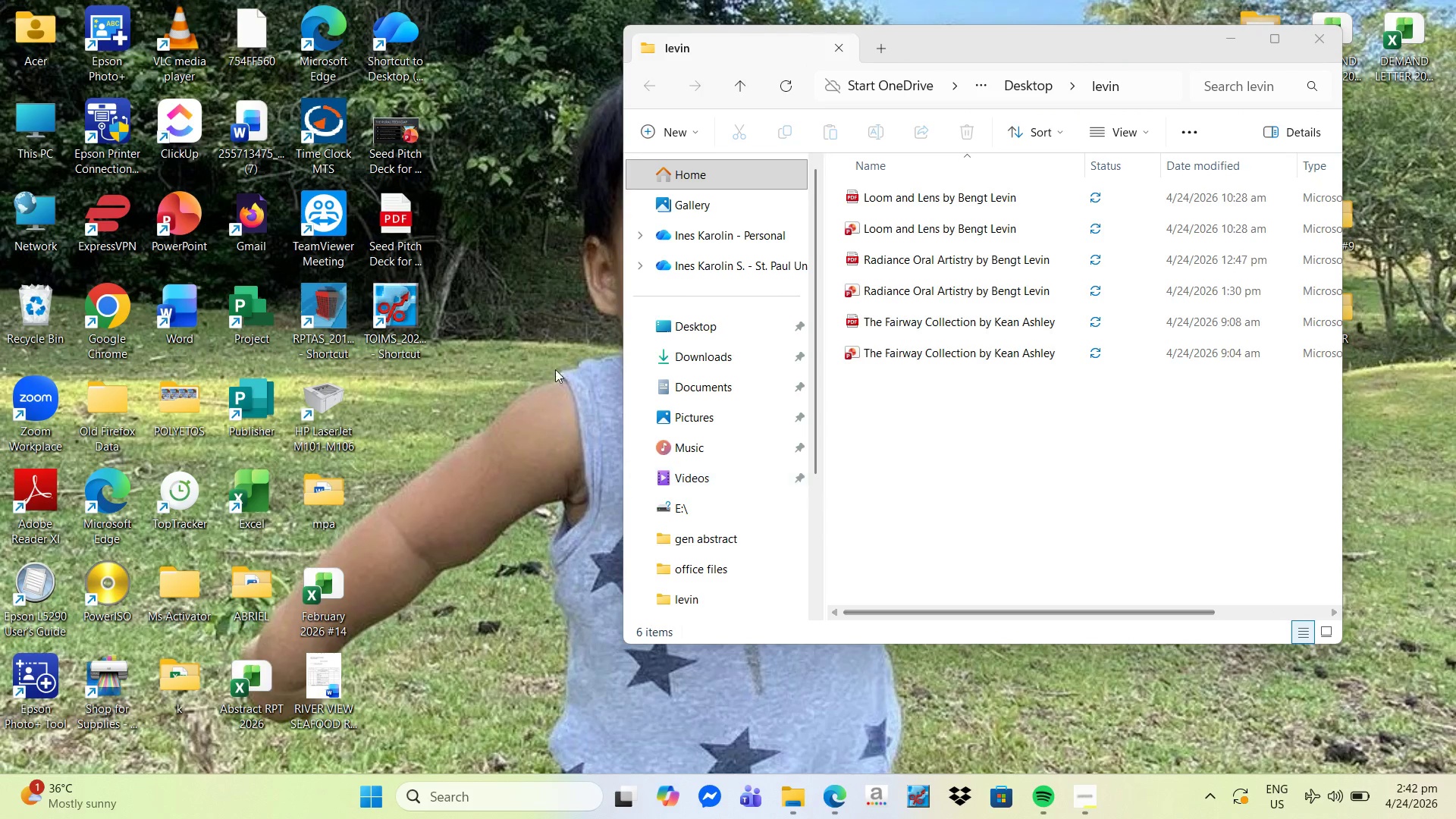 
left_click([519, 336])
 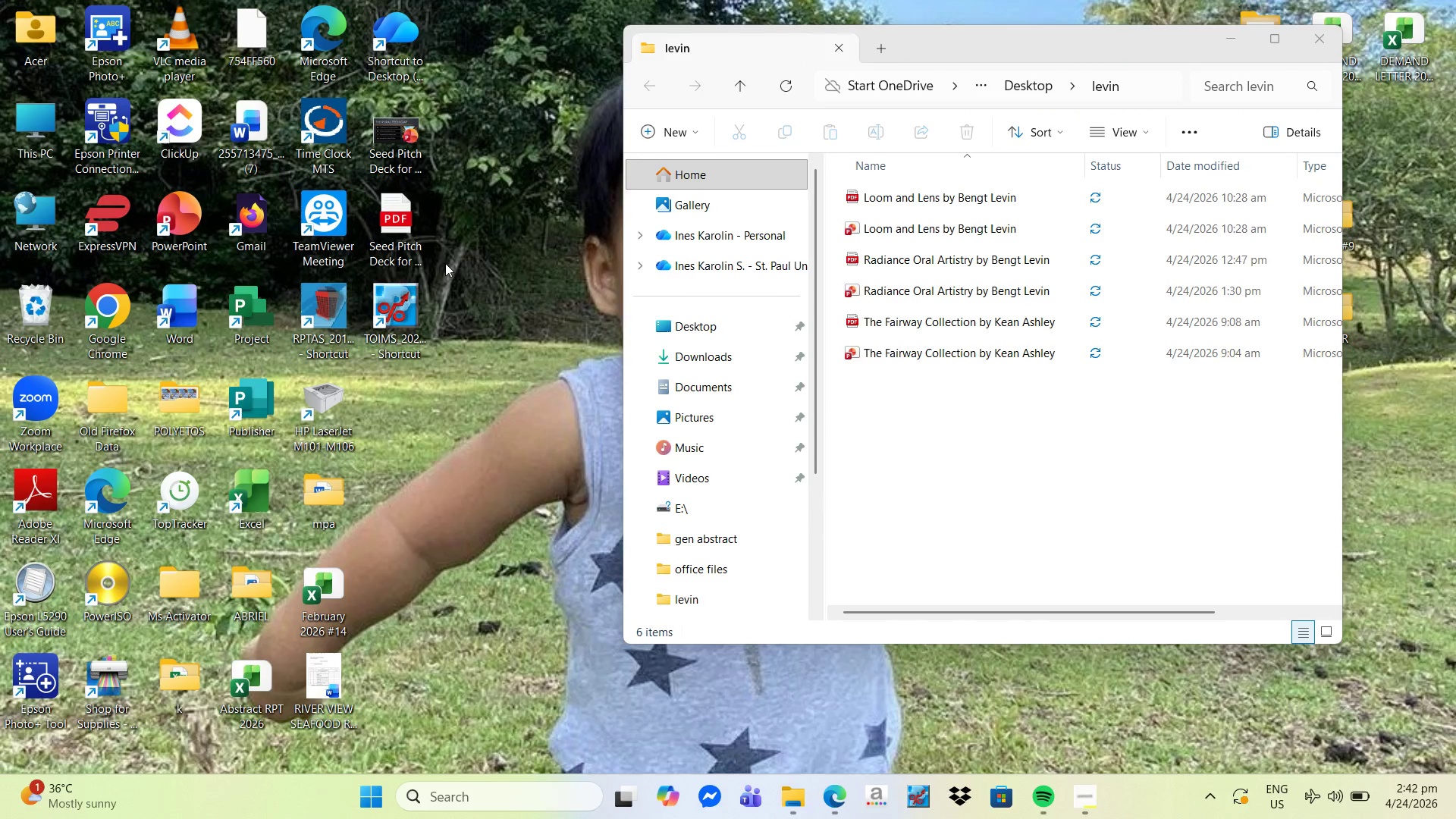 
left_click([484, 233])
 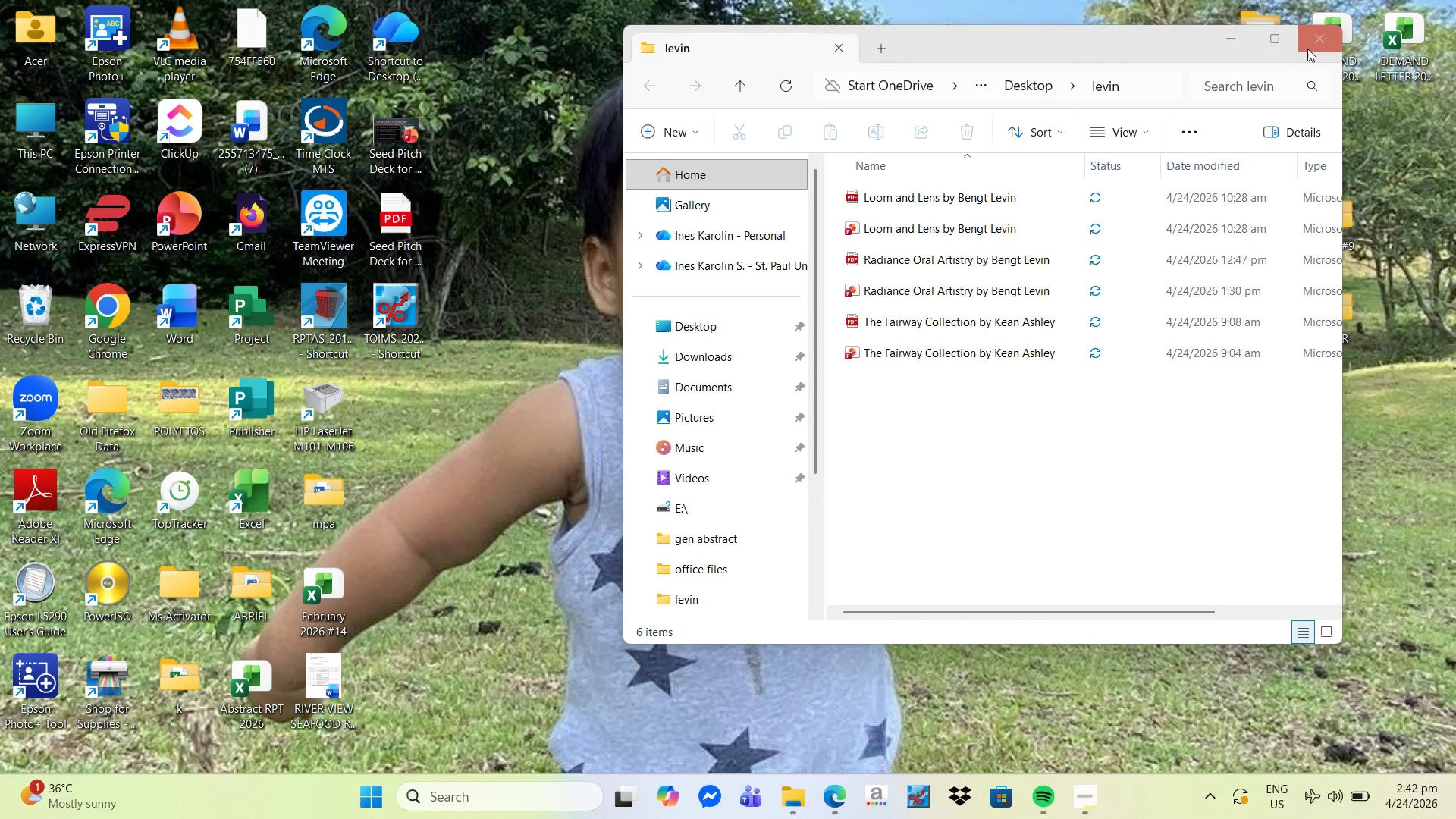 
left_click([1313, 49])
 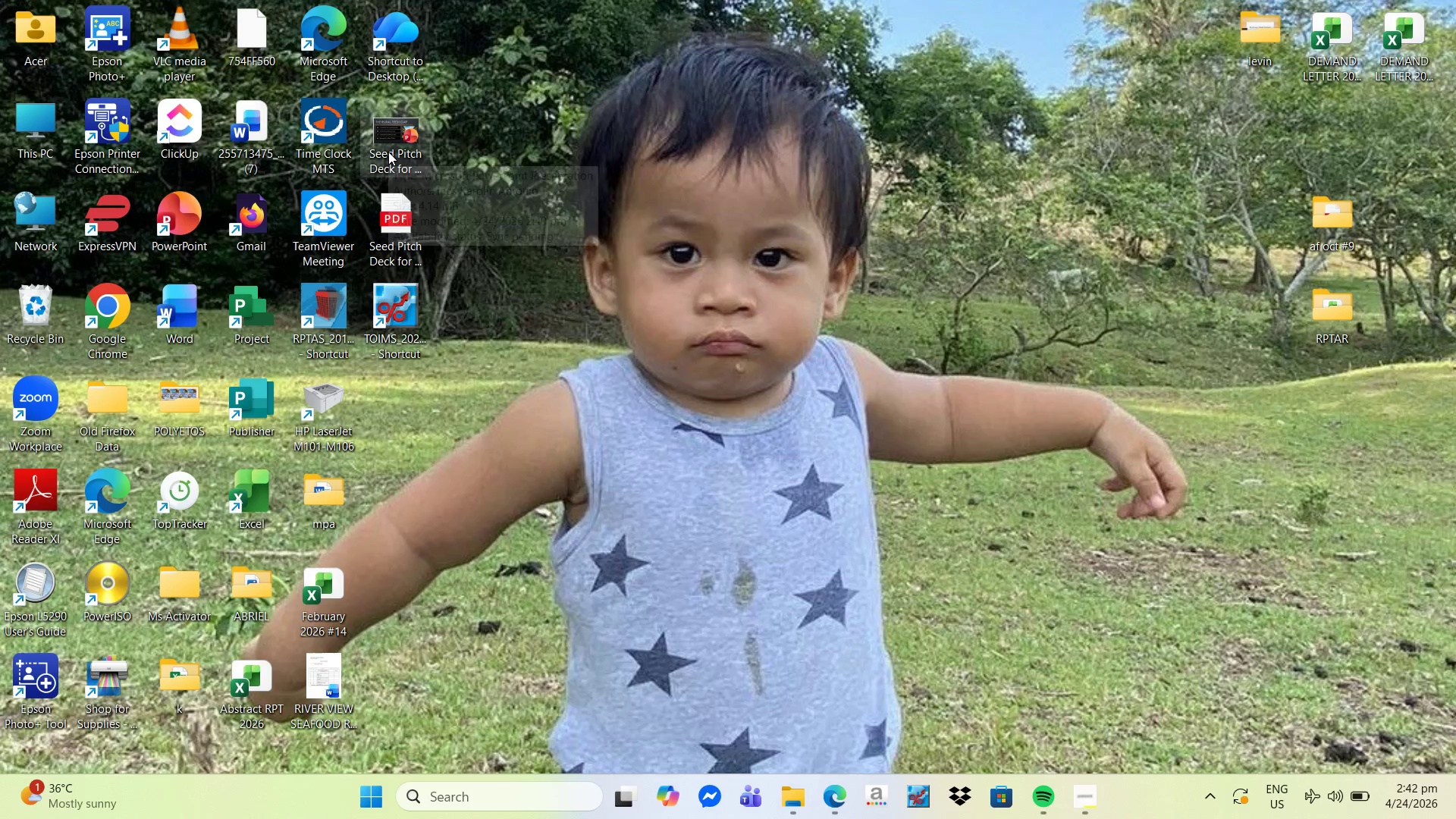 
left_click_drag(start_coordinate=[388, 149], to_coordinate=[1244, 44])
 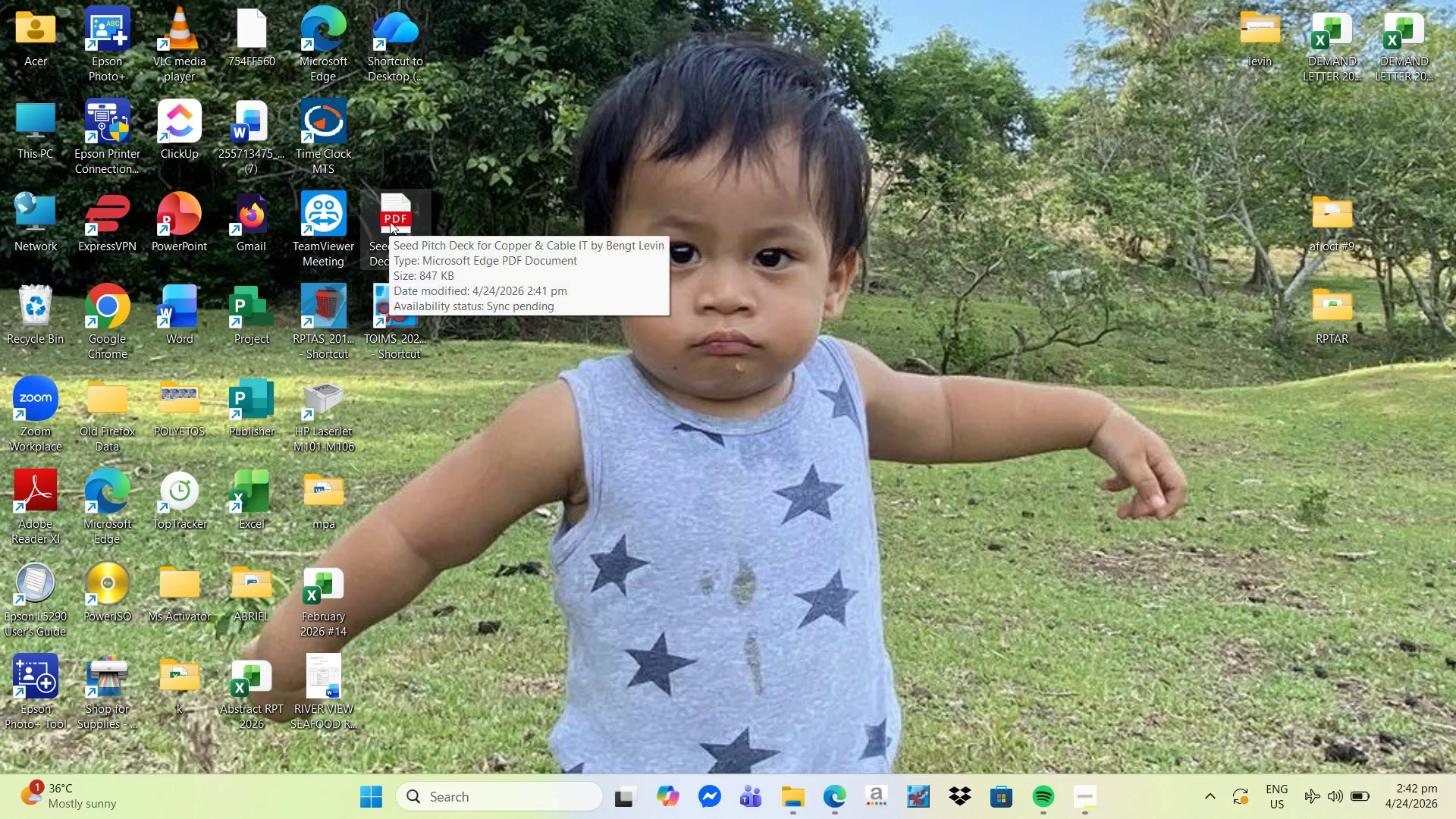 
left_click_drag(start_coordinate=[391, 220], to_coordinate=[1250, 44])
 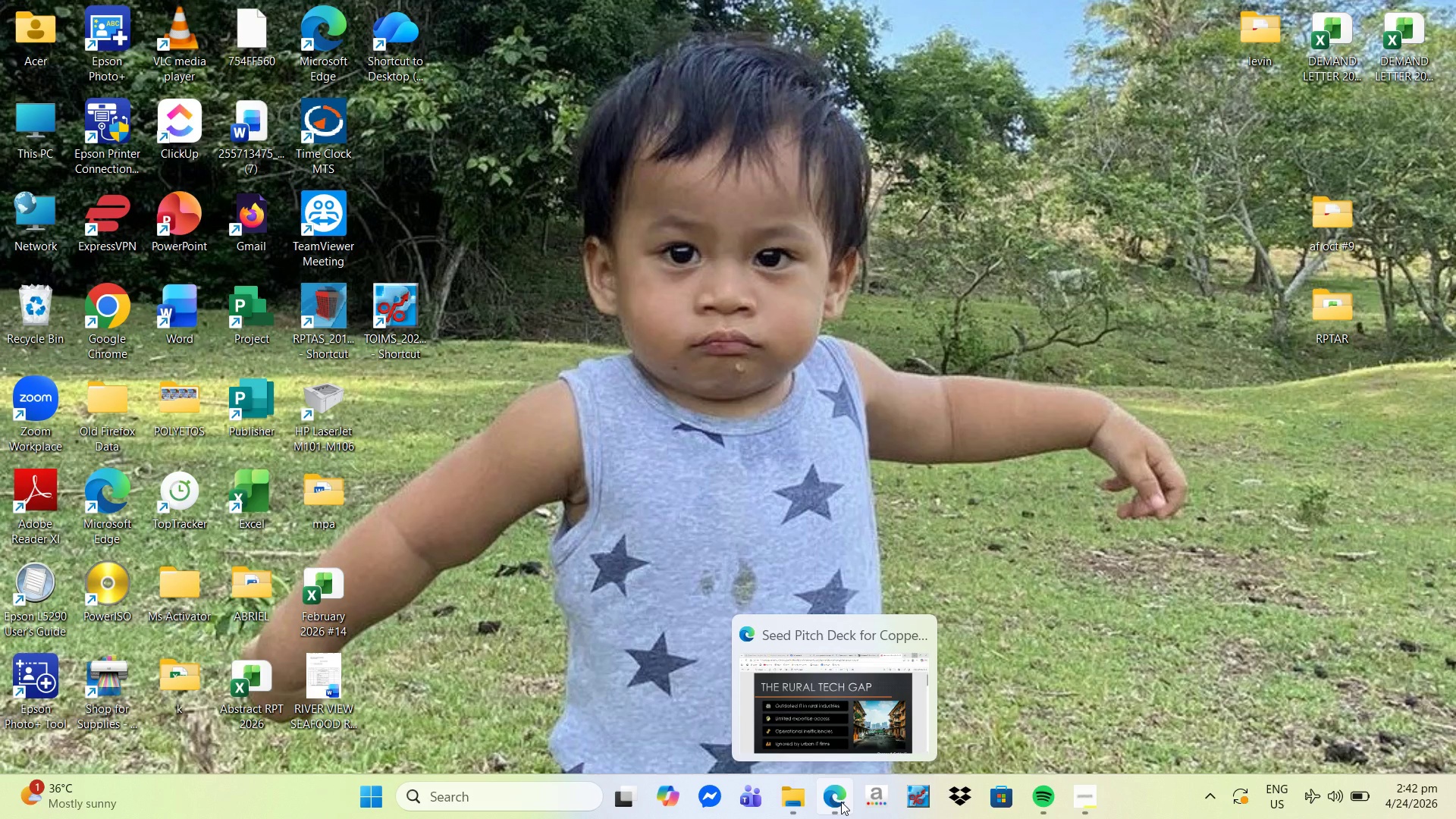 
wait(5.08)
 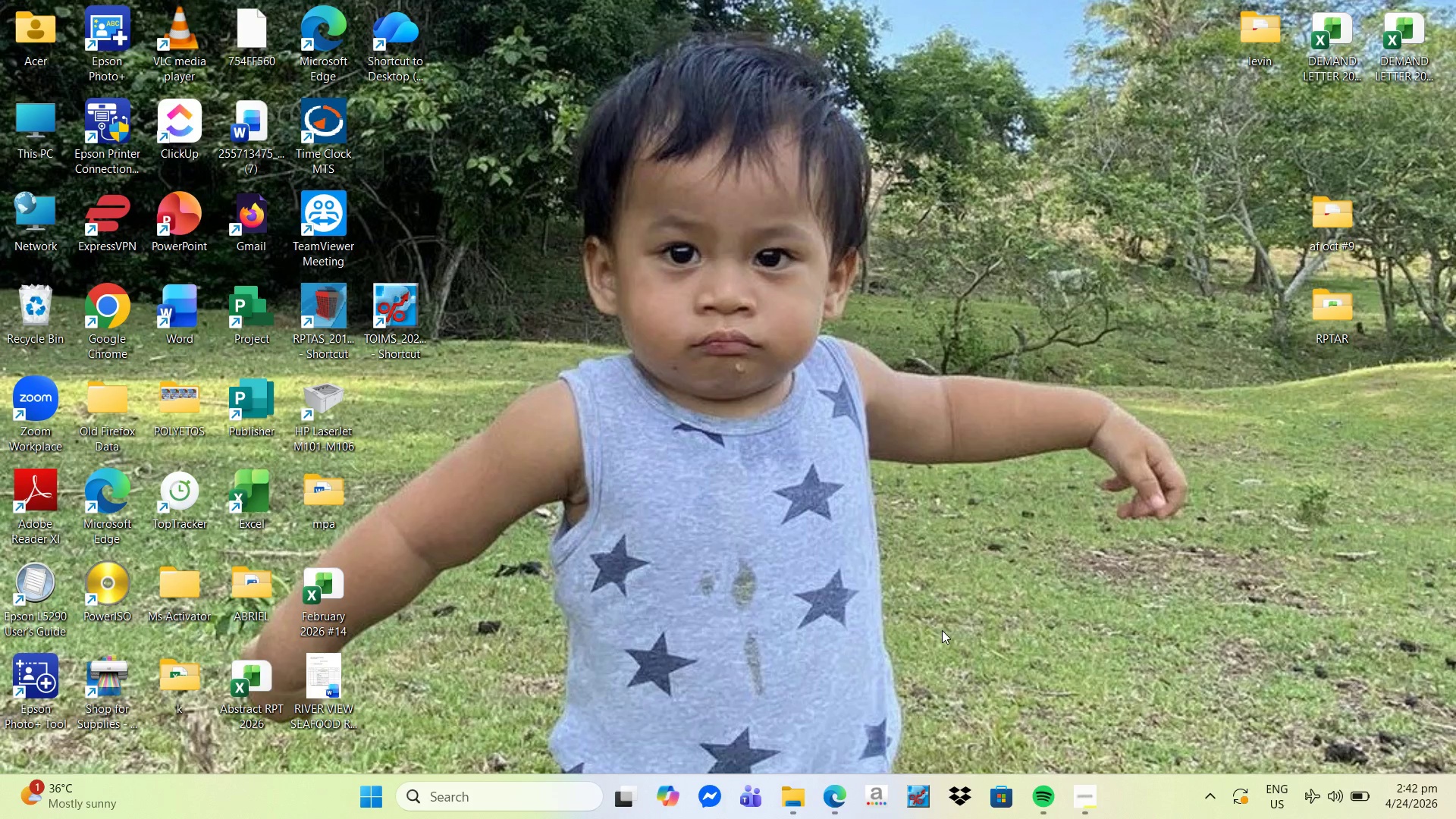 
left_click([838, 796])
 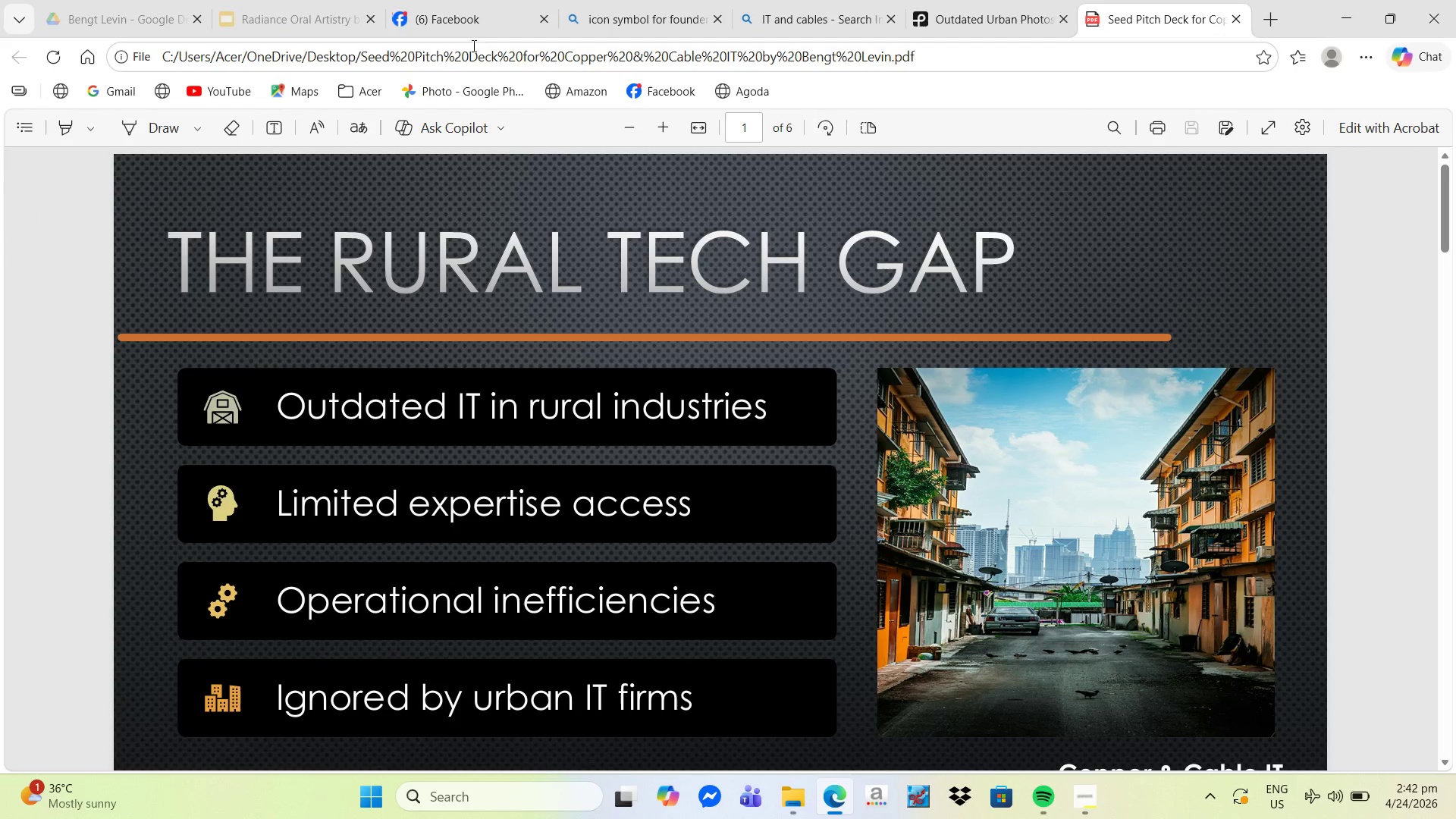 
mouse_move([145, 28])
 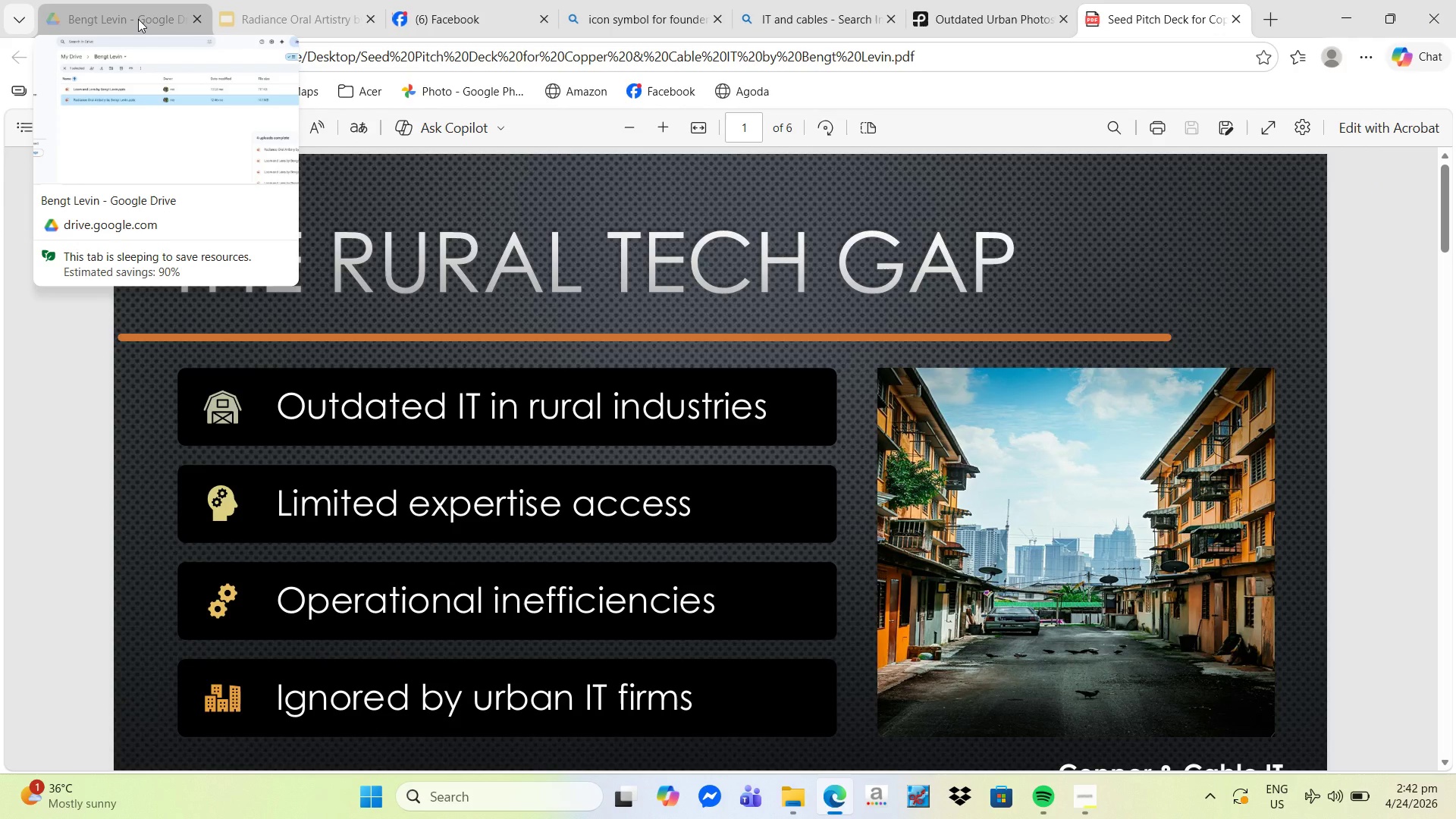 
left_click([138, 19])
 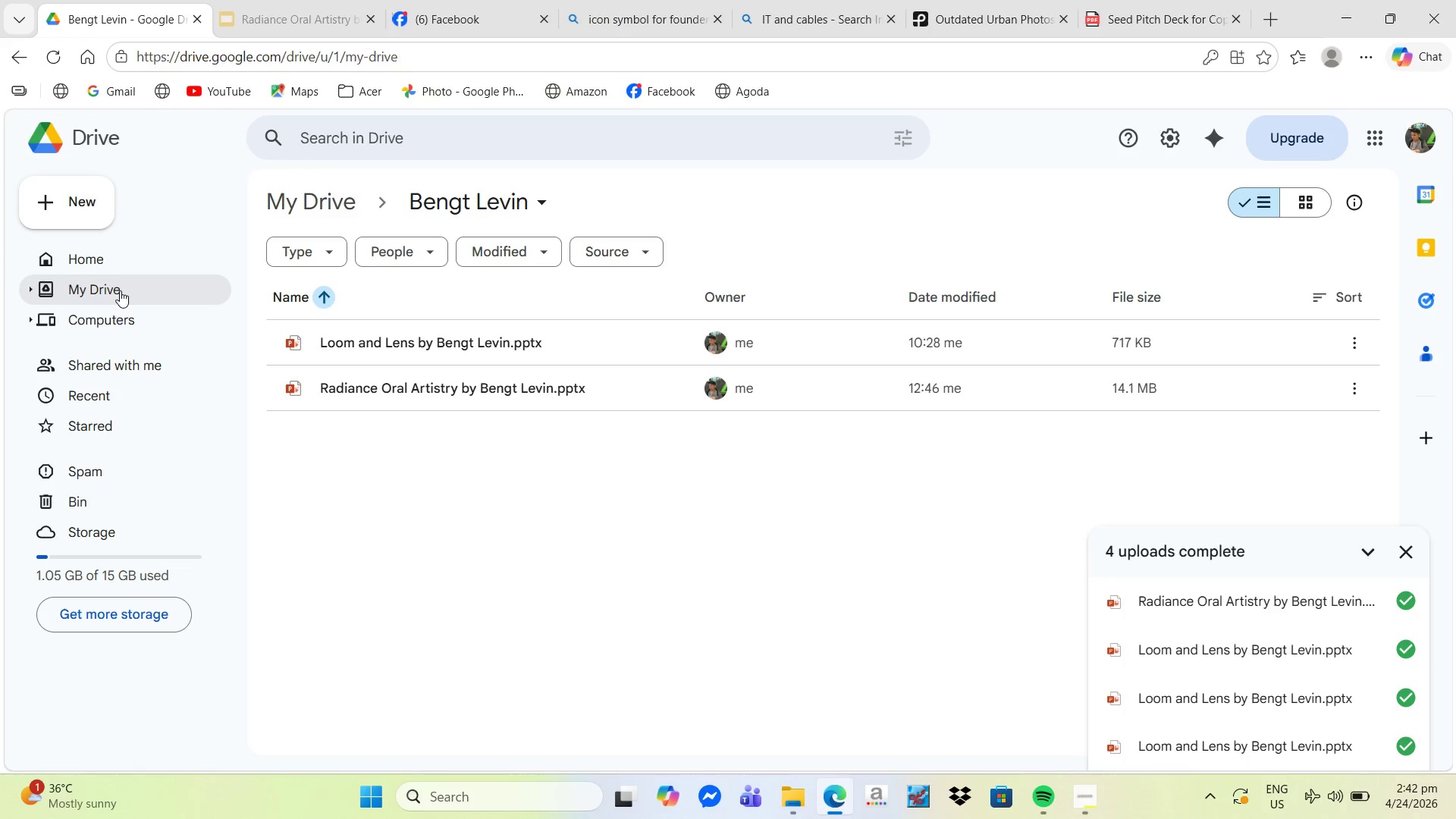 
wait(10.7)
 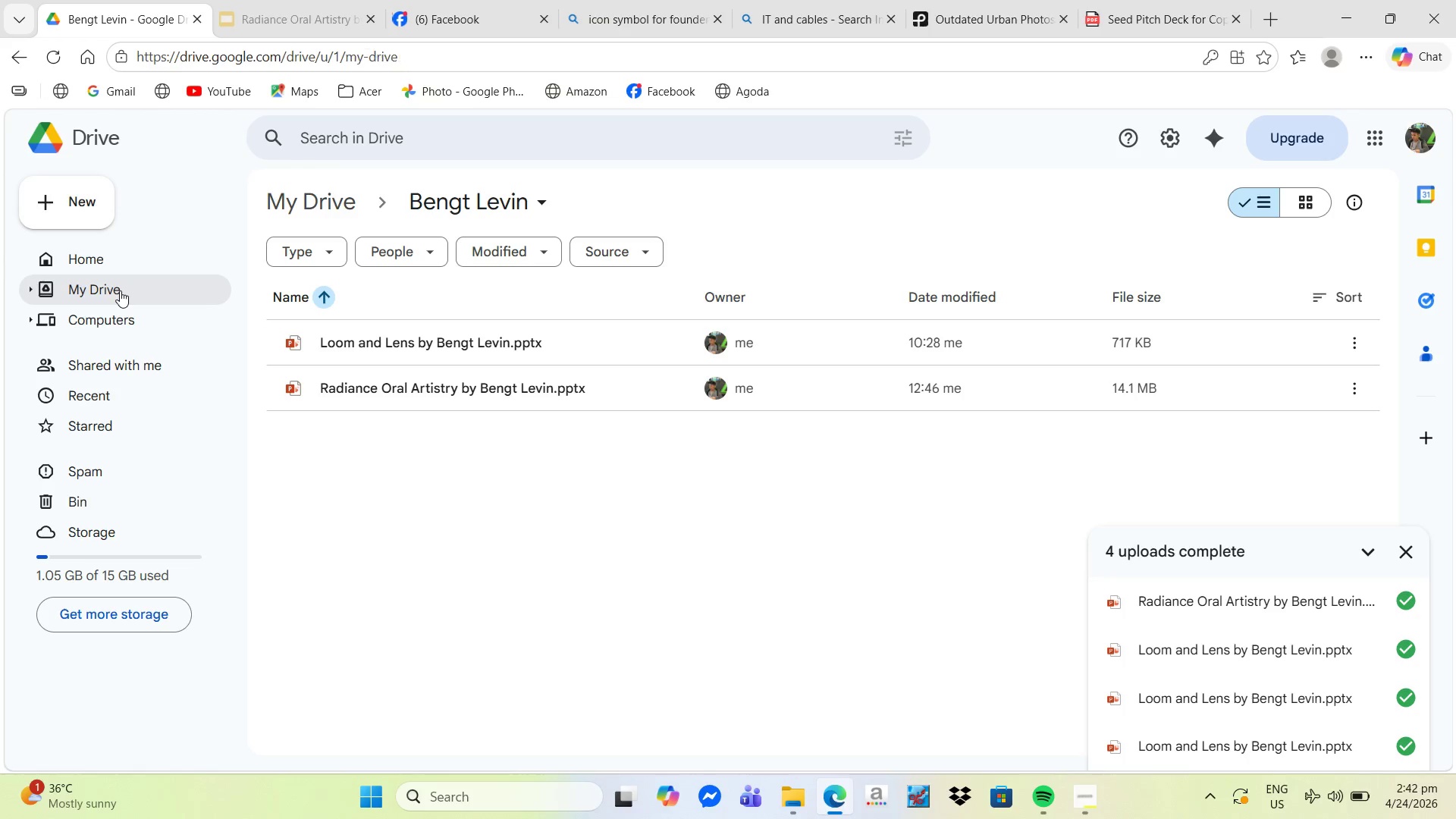 
left_click([435, 340])
 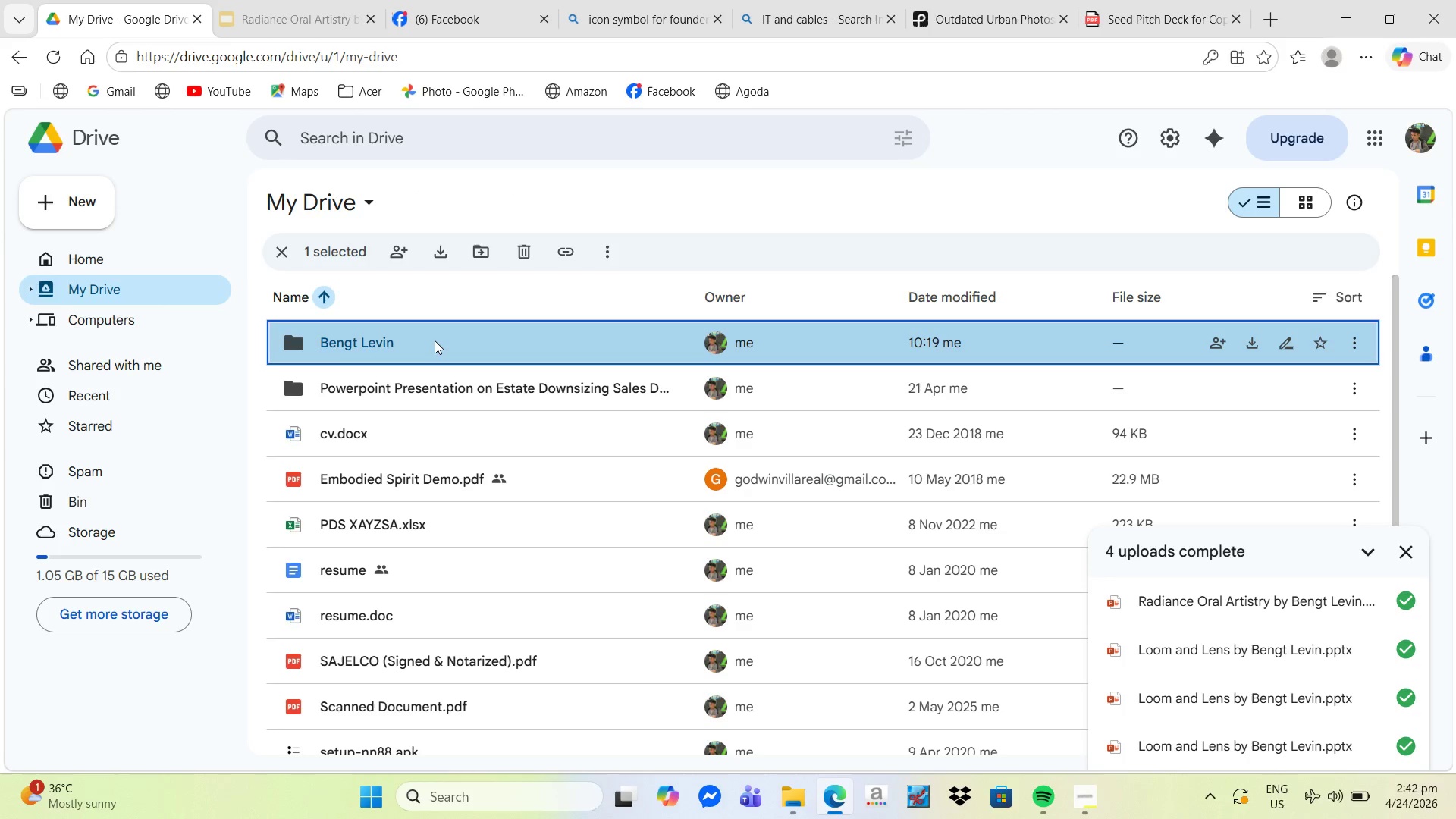 
double_click([435, 340])
 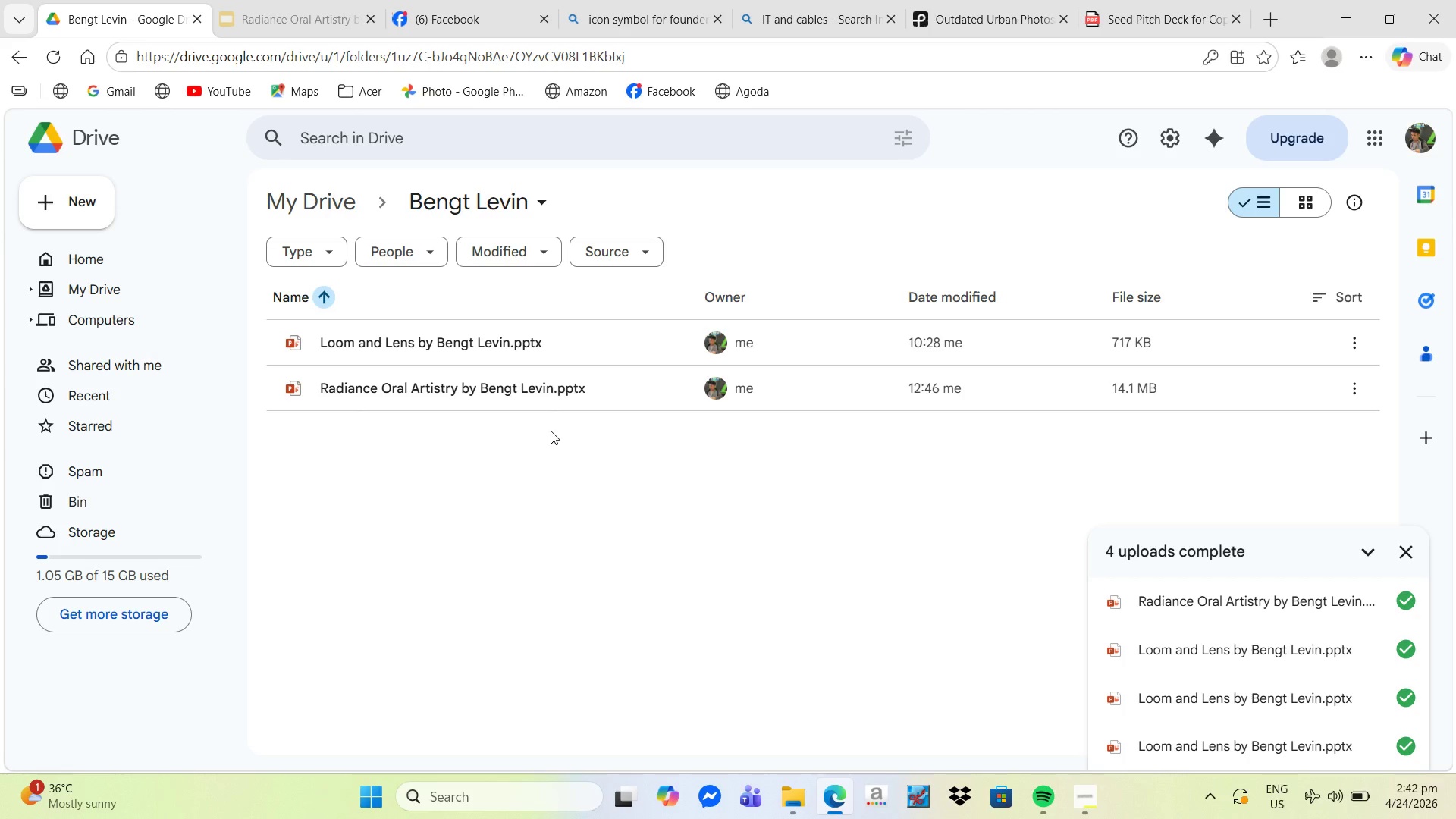 
wait(20.22)
 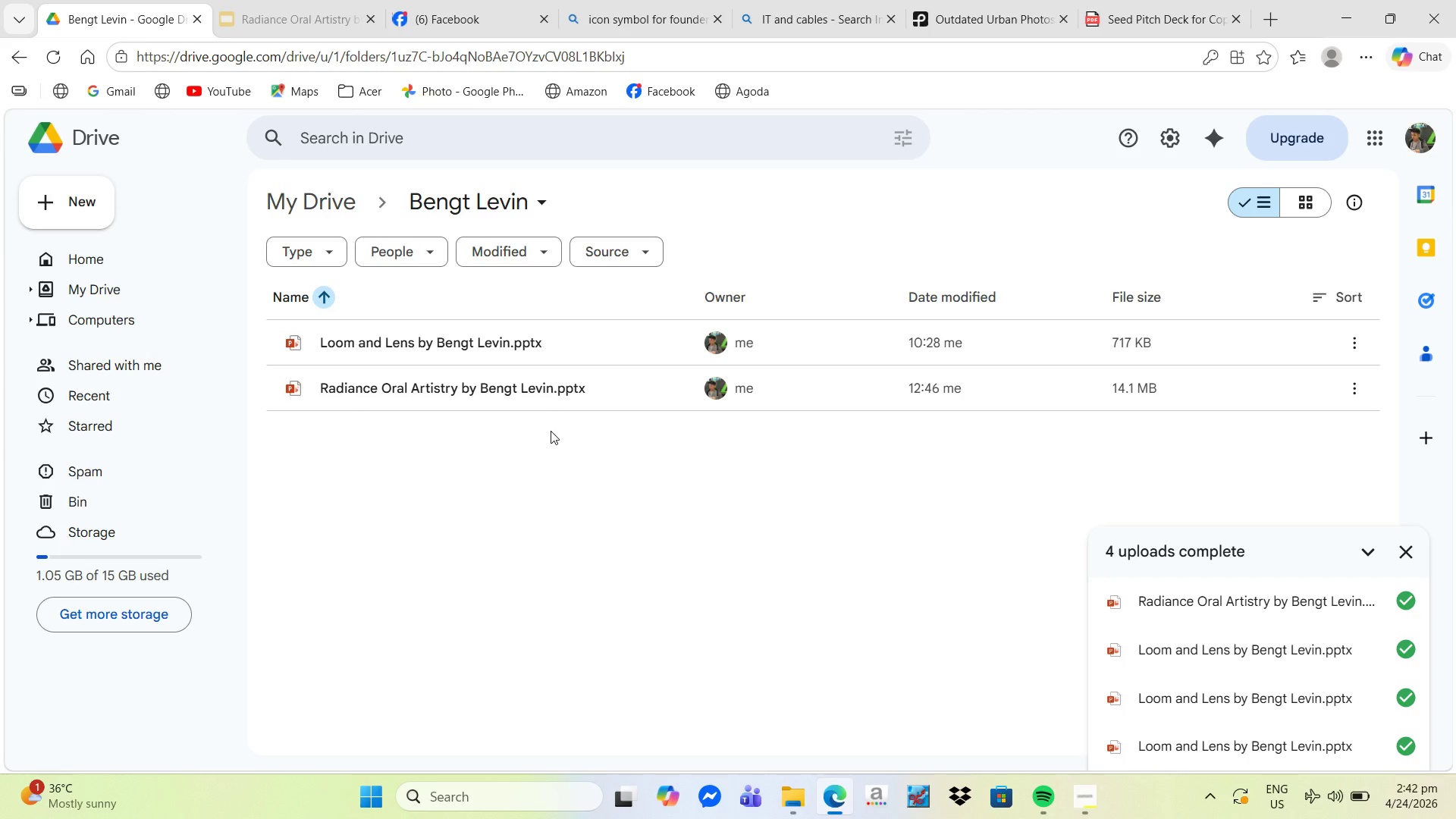 
left_click([481, 380])
 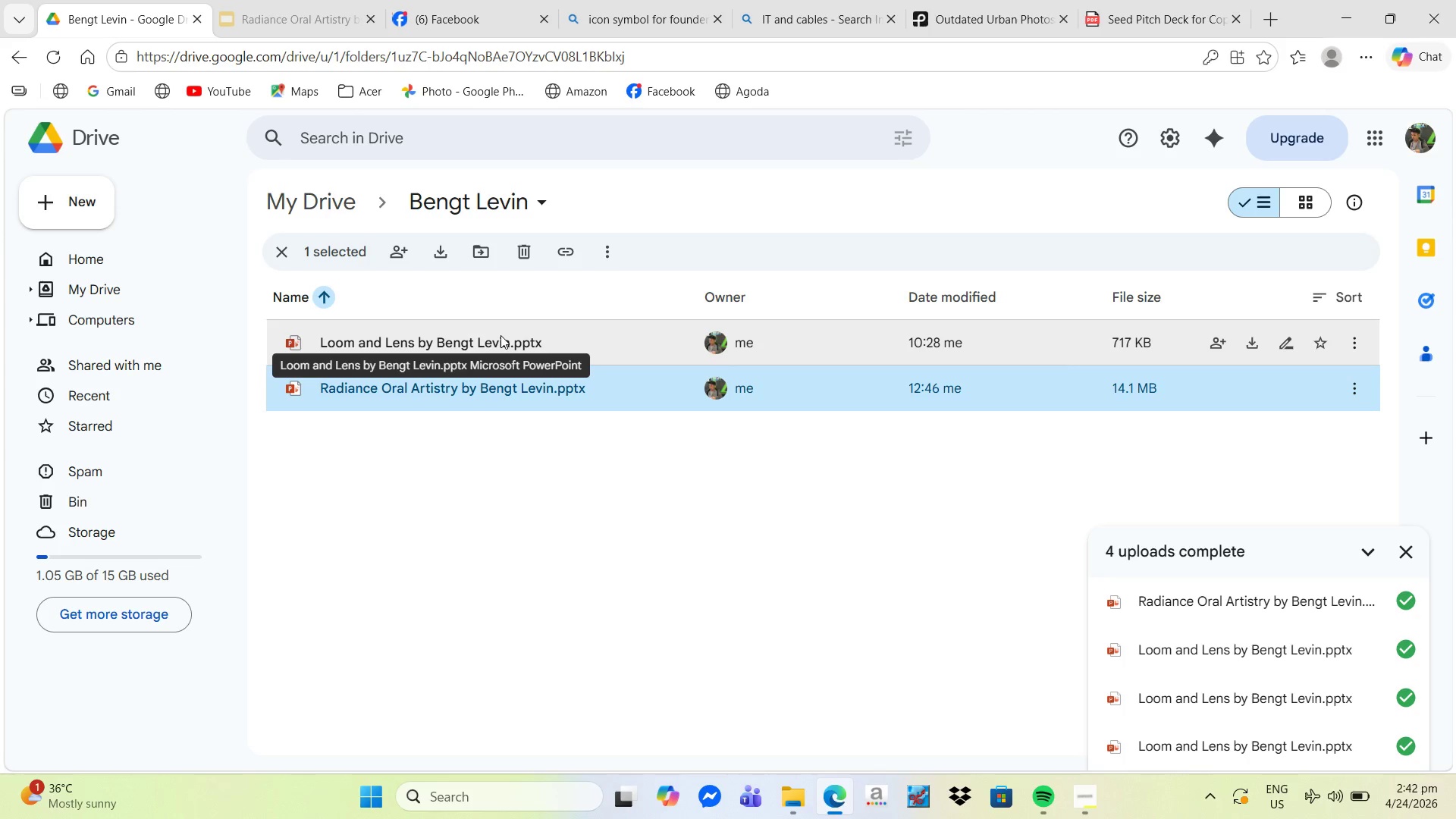 
left_click([500, 335])
 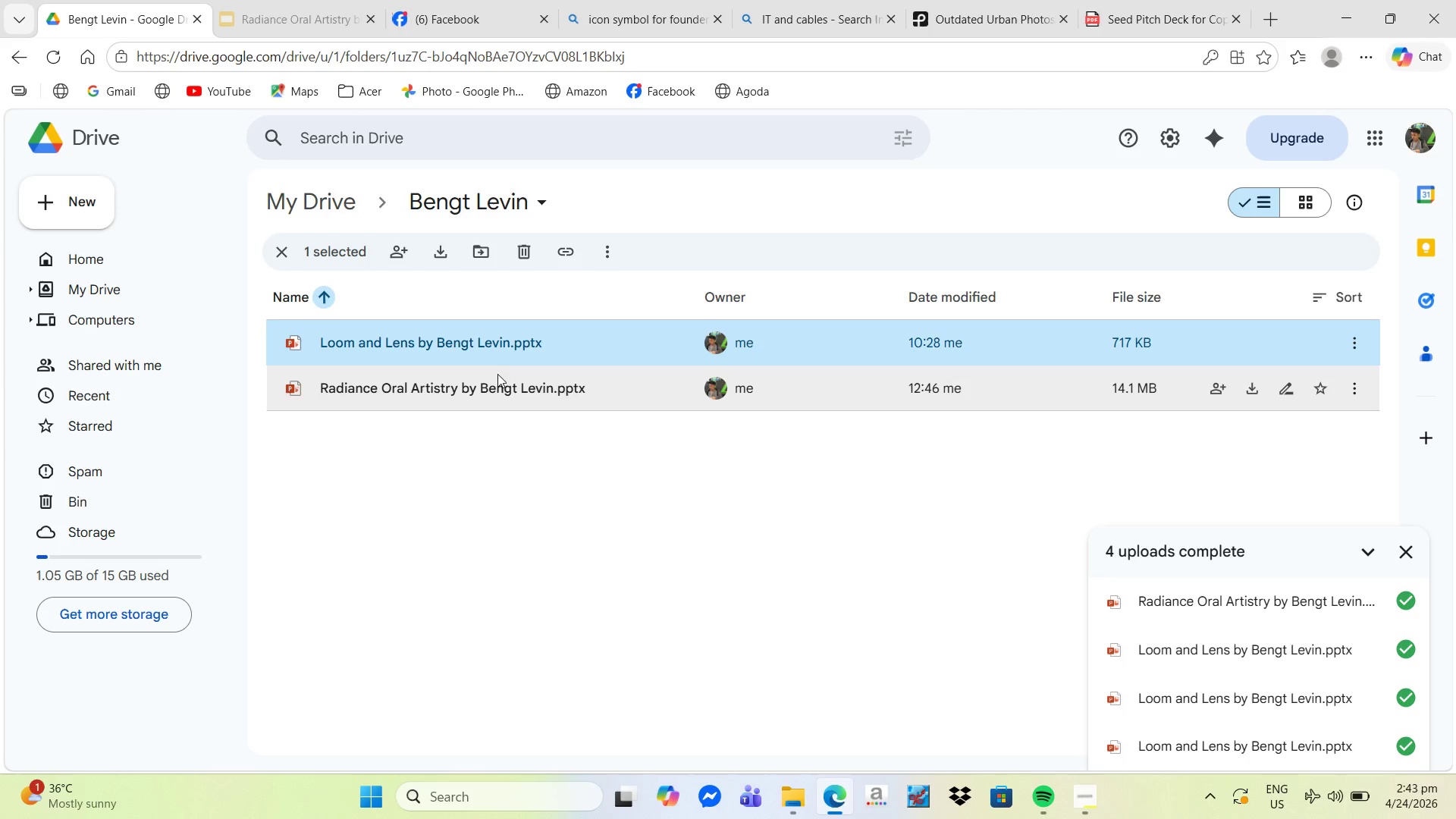 
left_click([496, 383])
 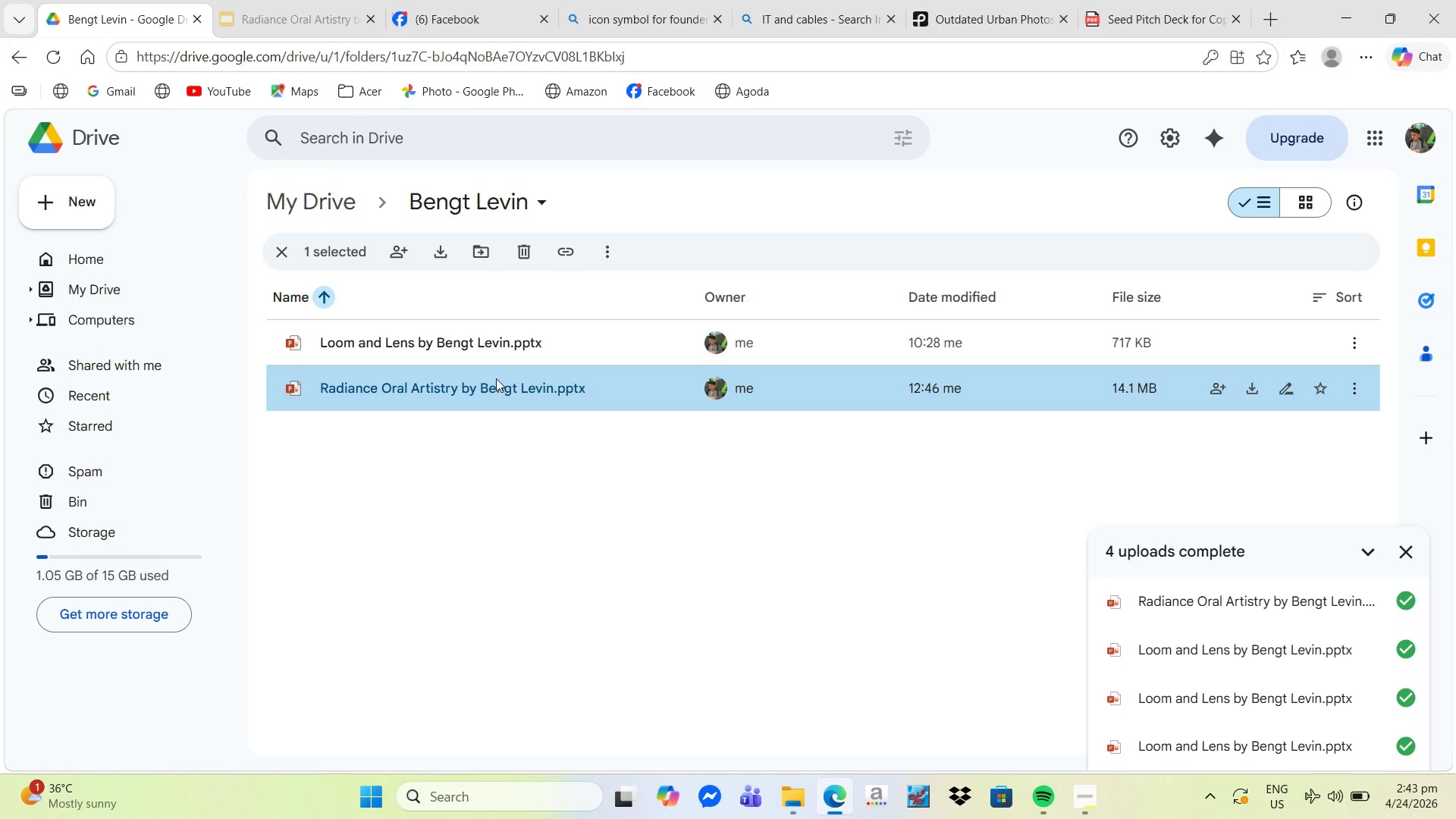 
left_click([510, 343])
 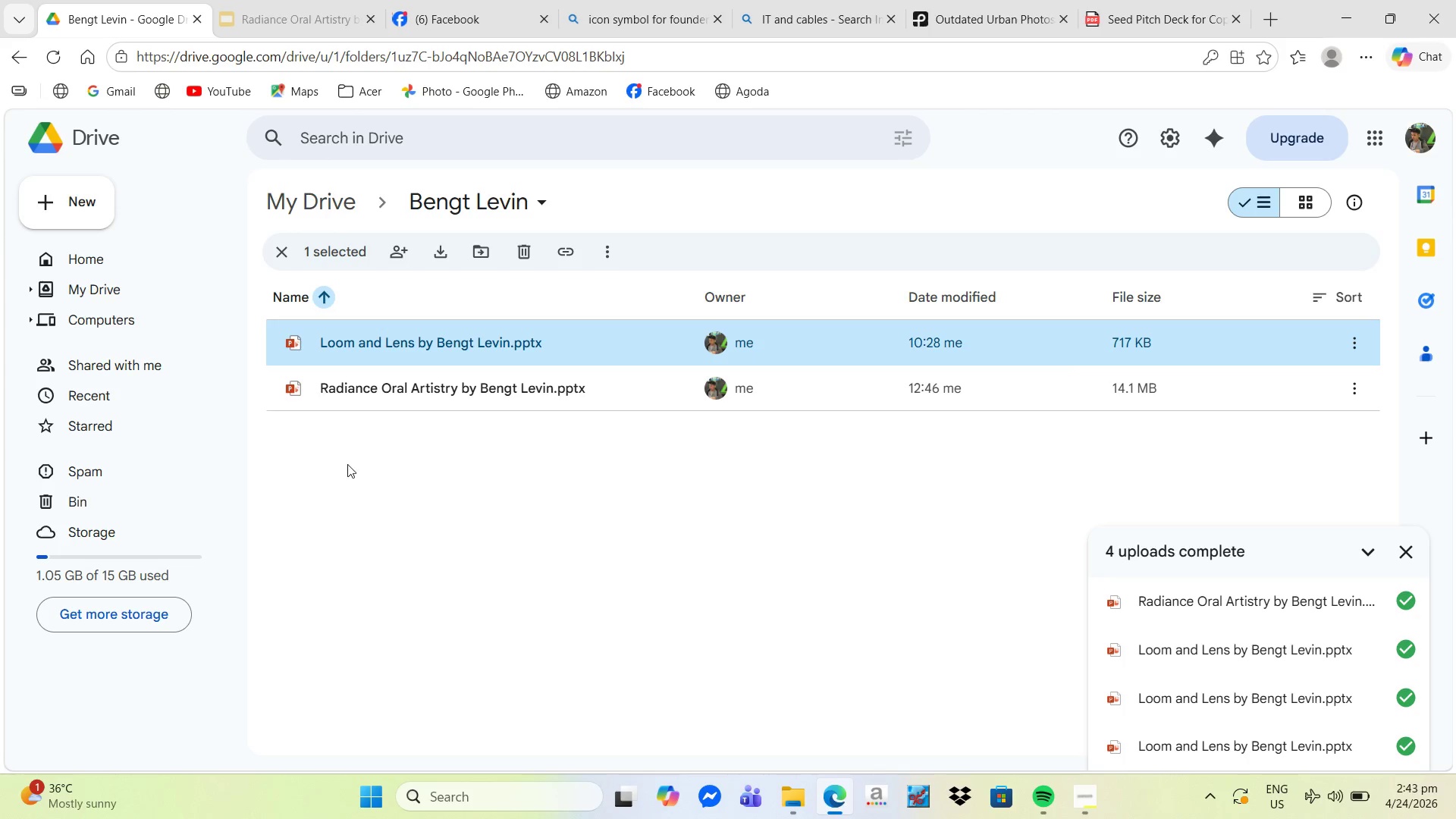 
double_click([336, 403])
 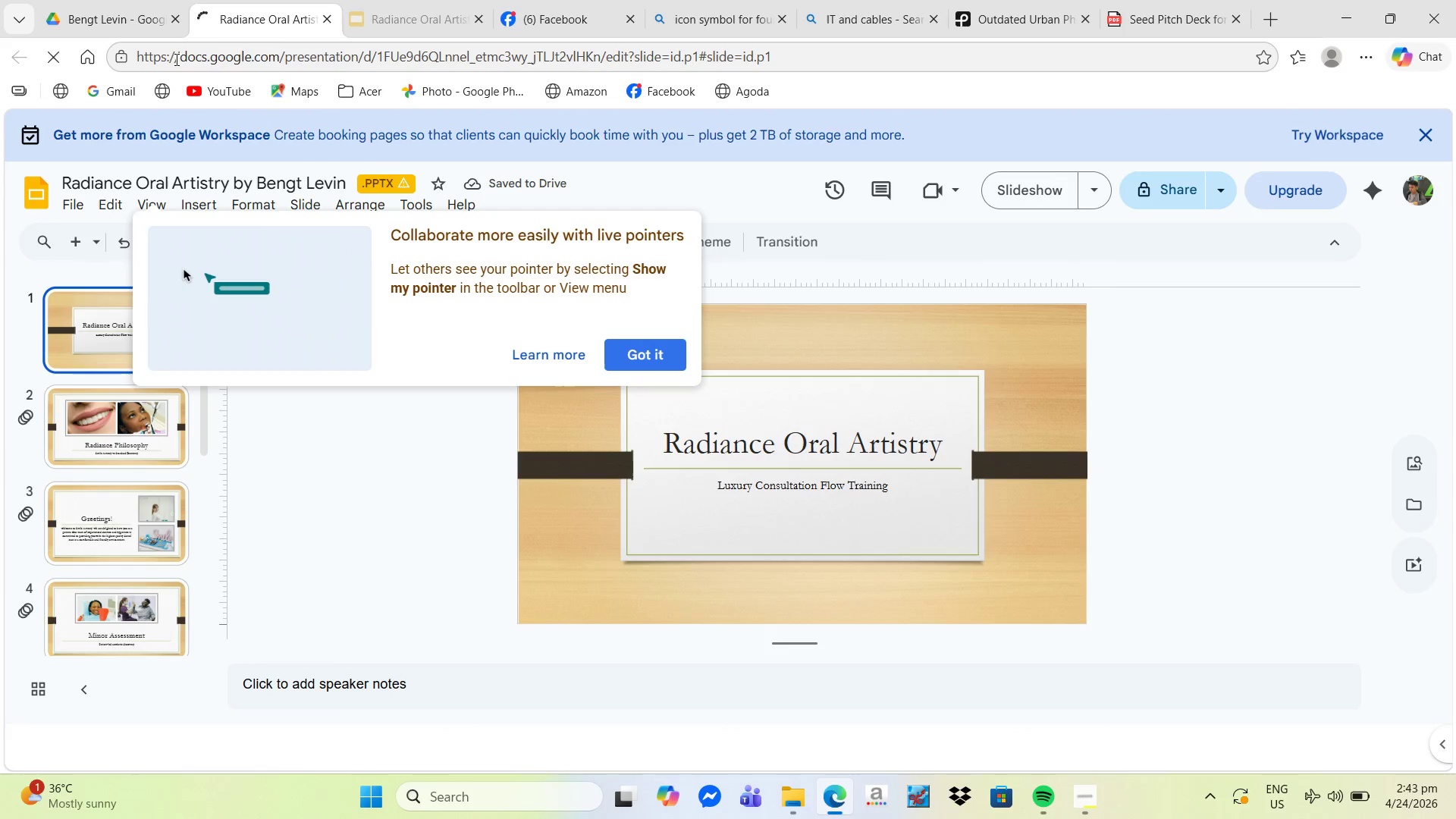 
wait(10.56)
 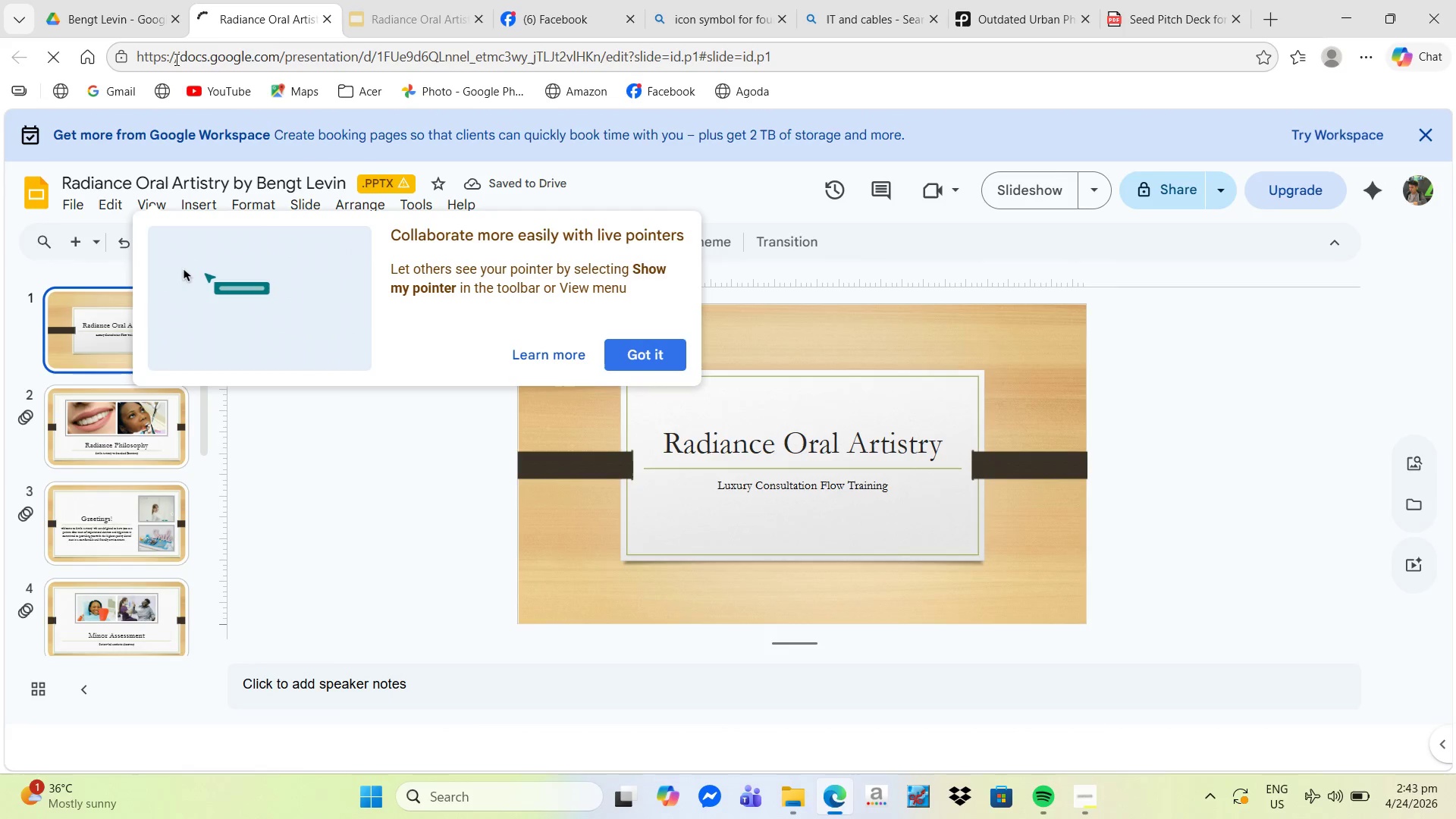 
left_click([329, 12])
 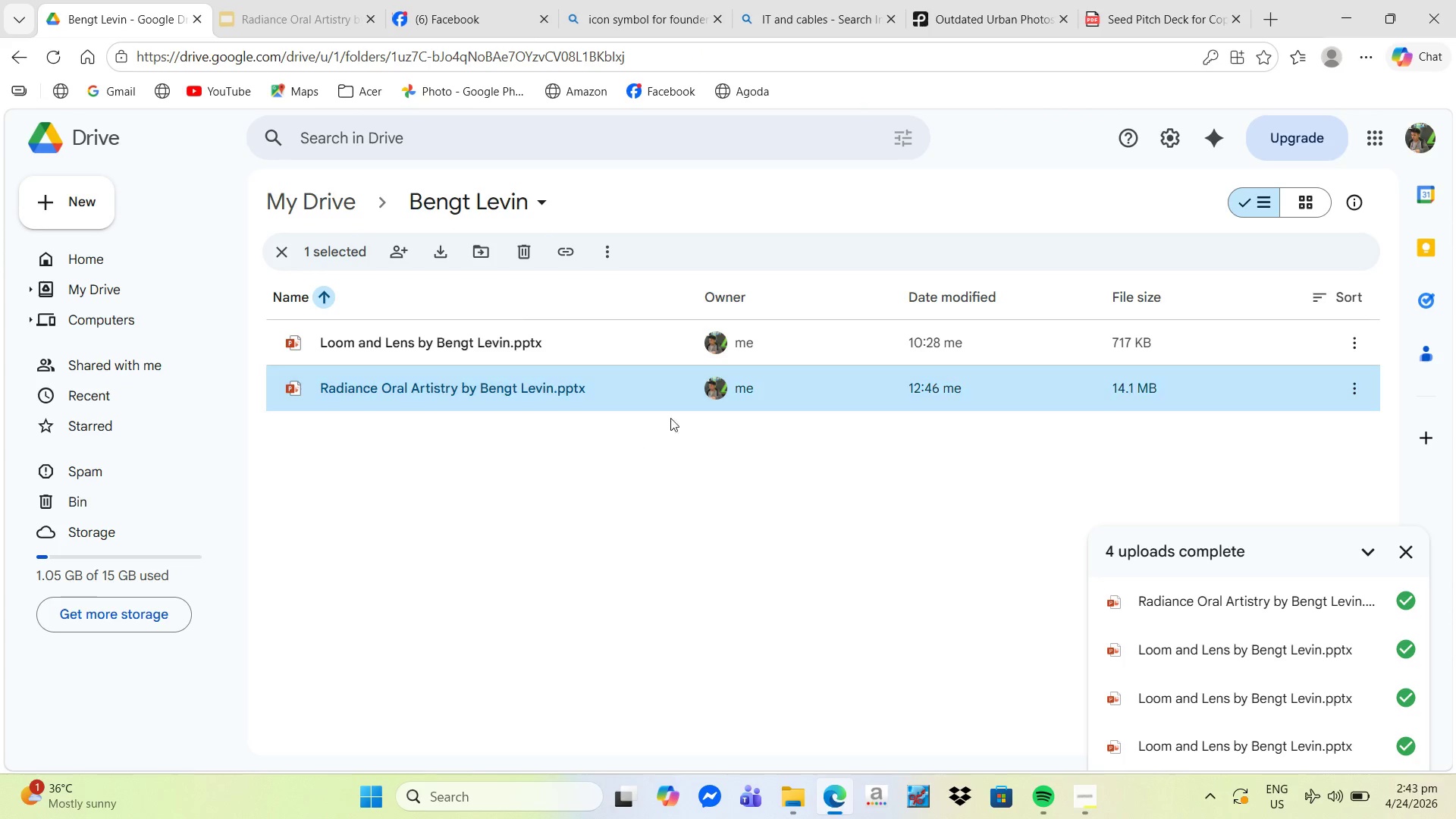 
right_click([786, 247])
 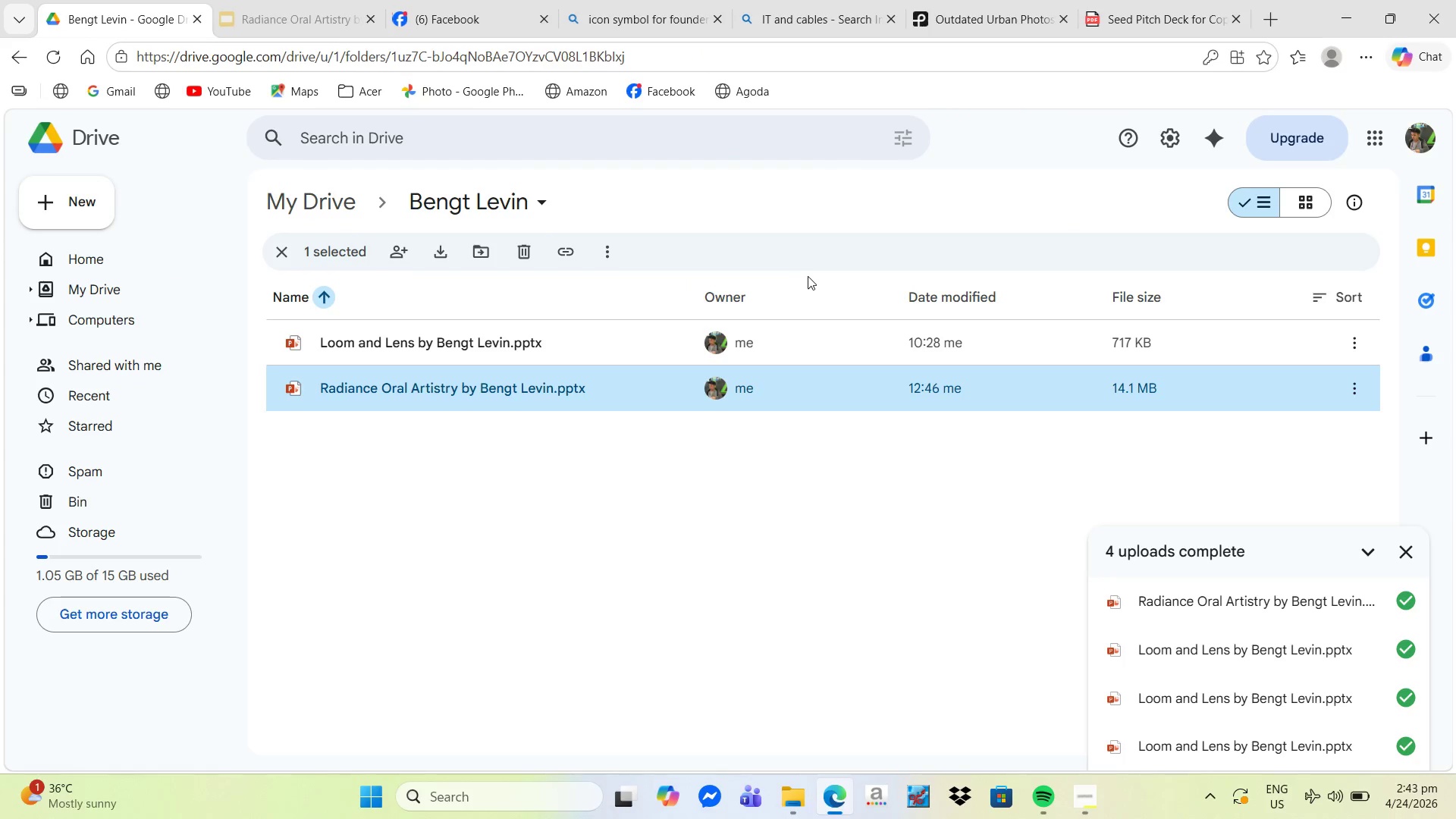 
right_click([805, 286])
 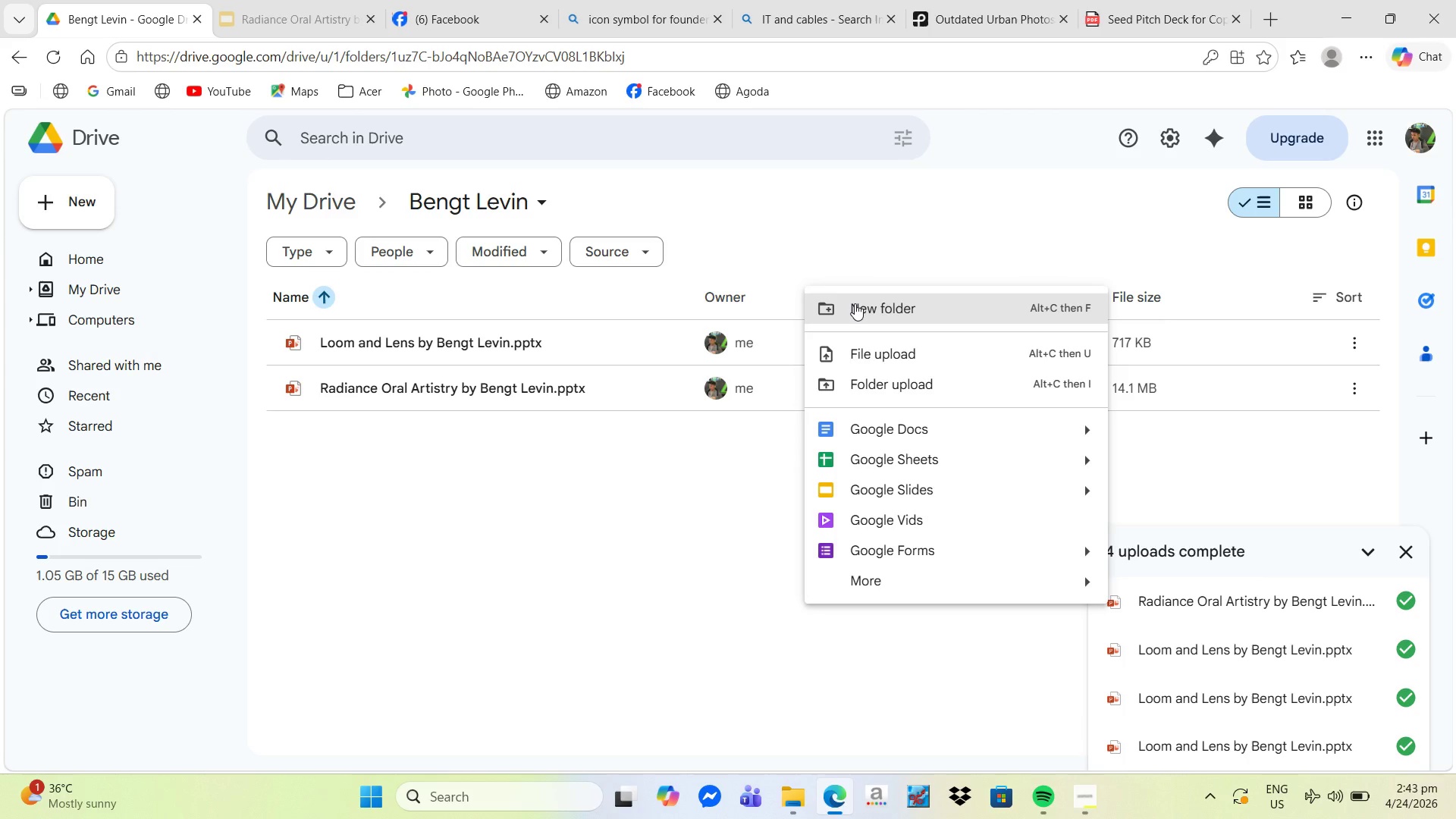 
left_click([871, 354])
 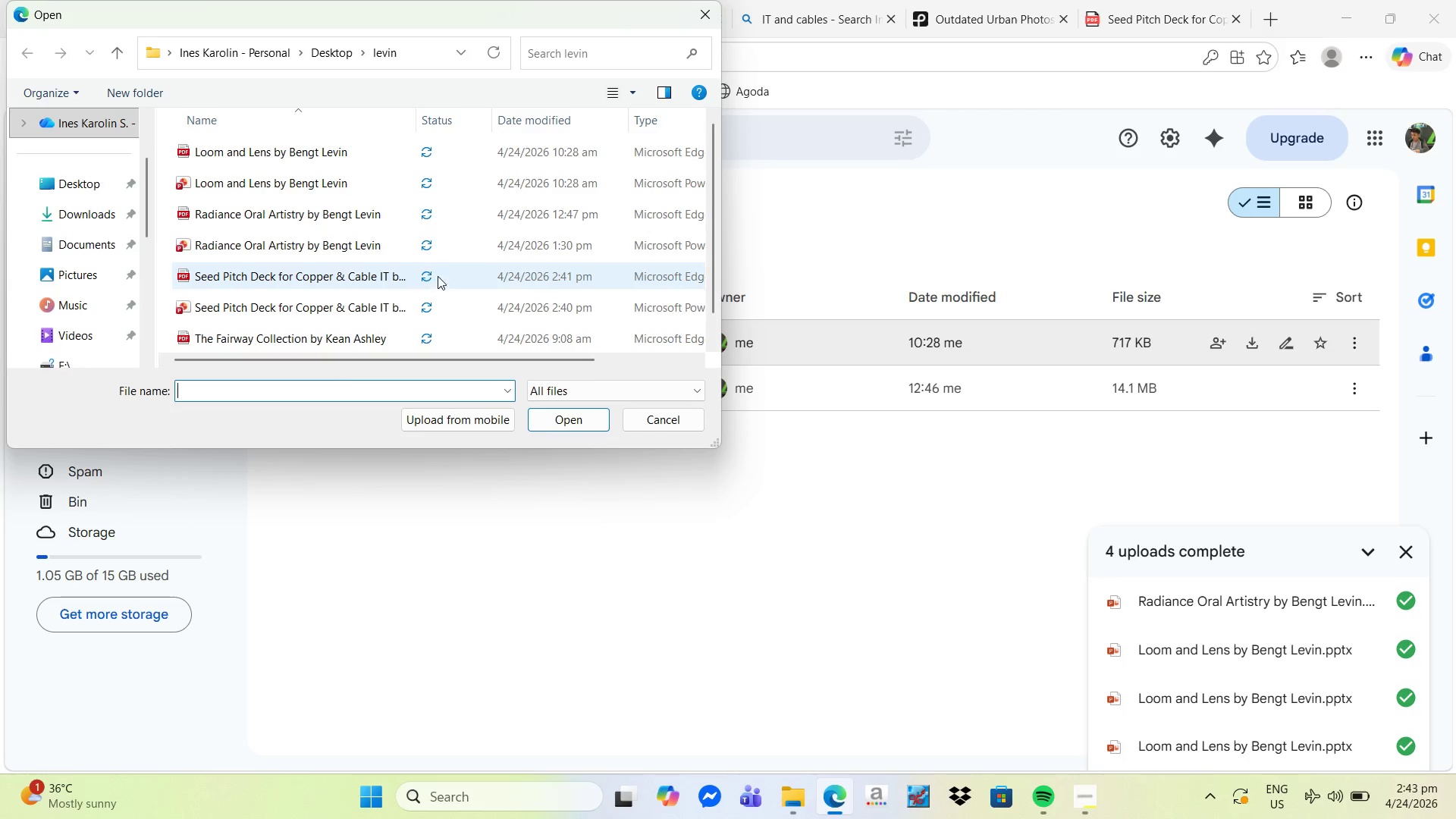 